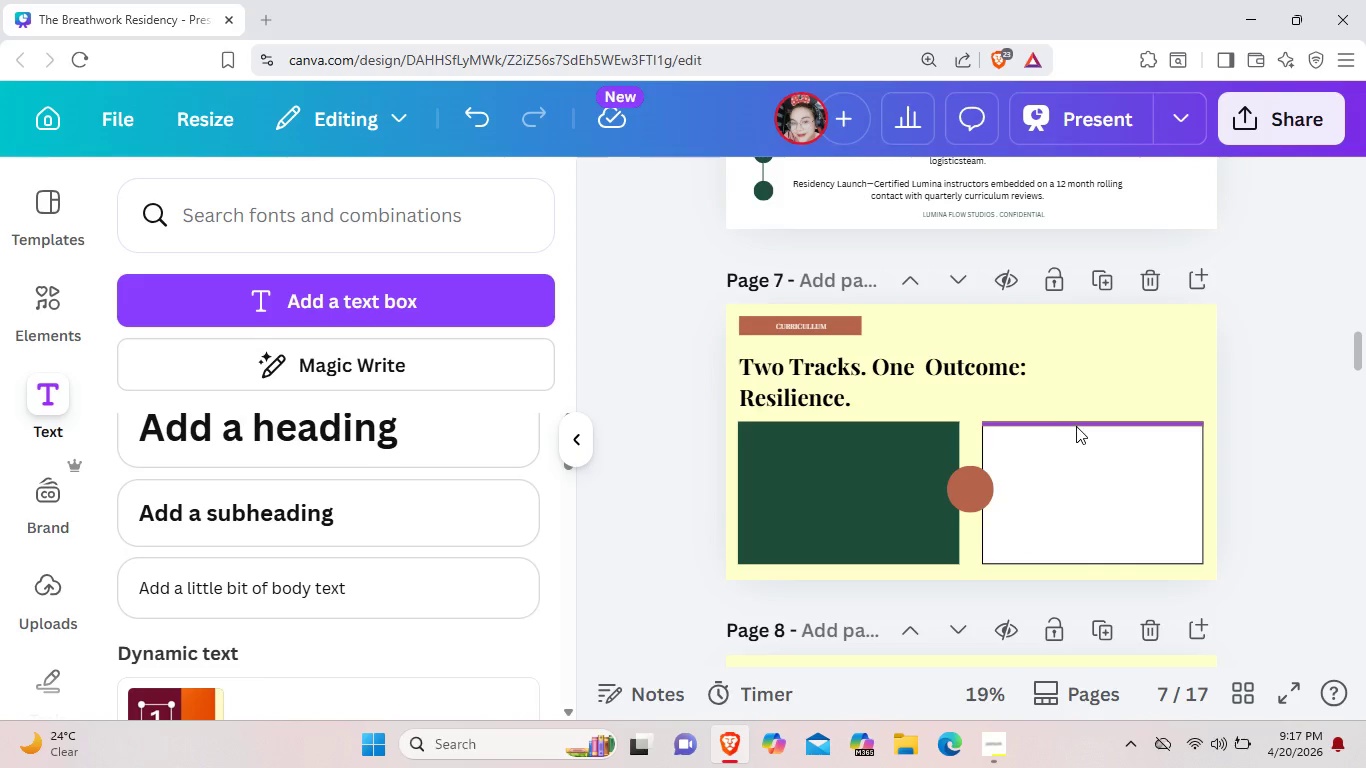 
key(Control+ControlLeft)
 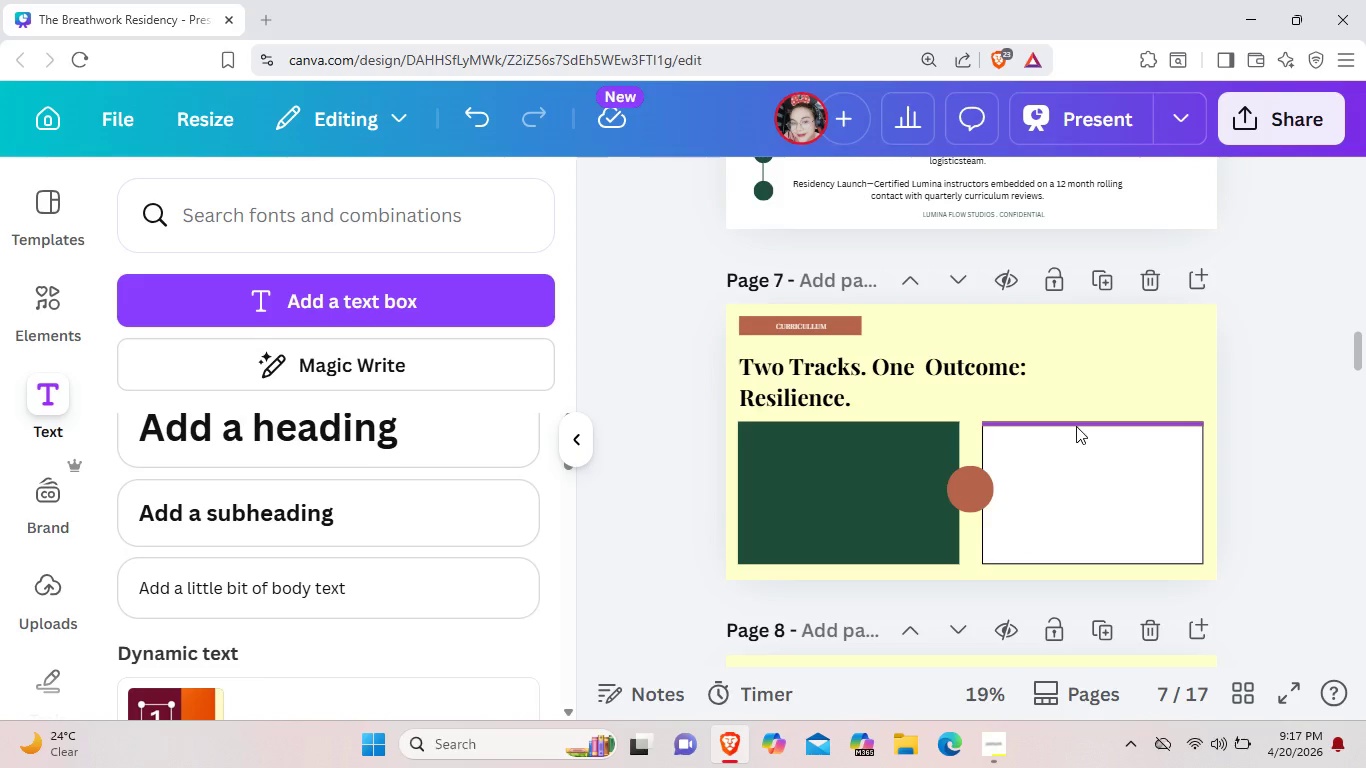 
key(Control+Z)
 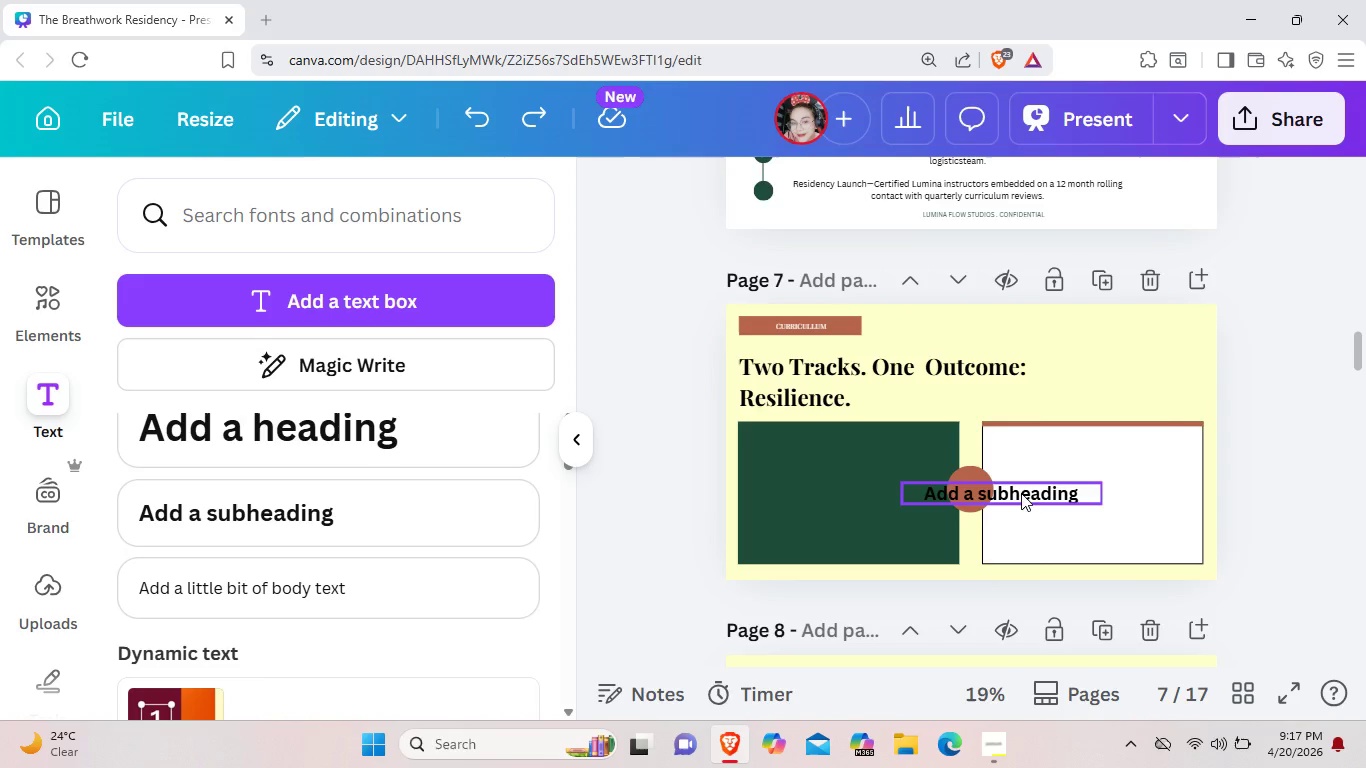 
left_click([1021, 493])
 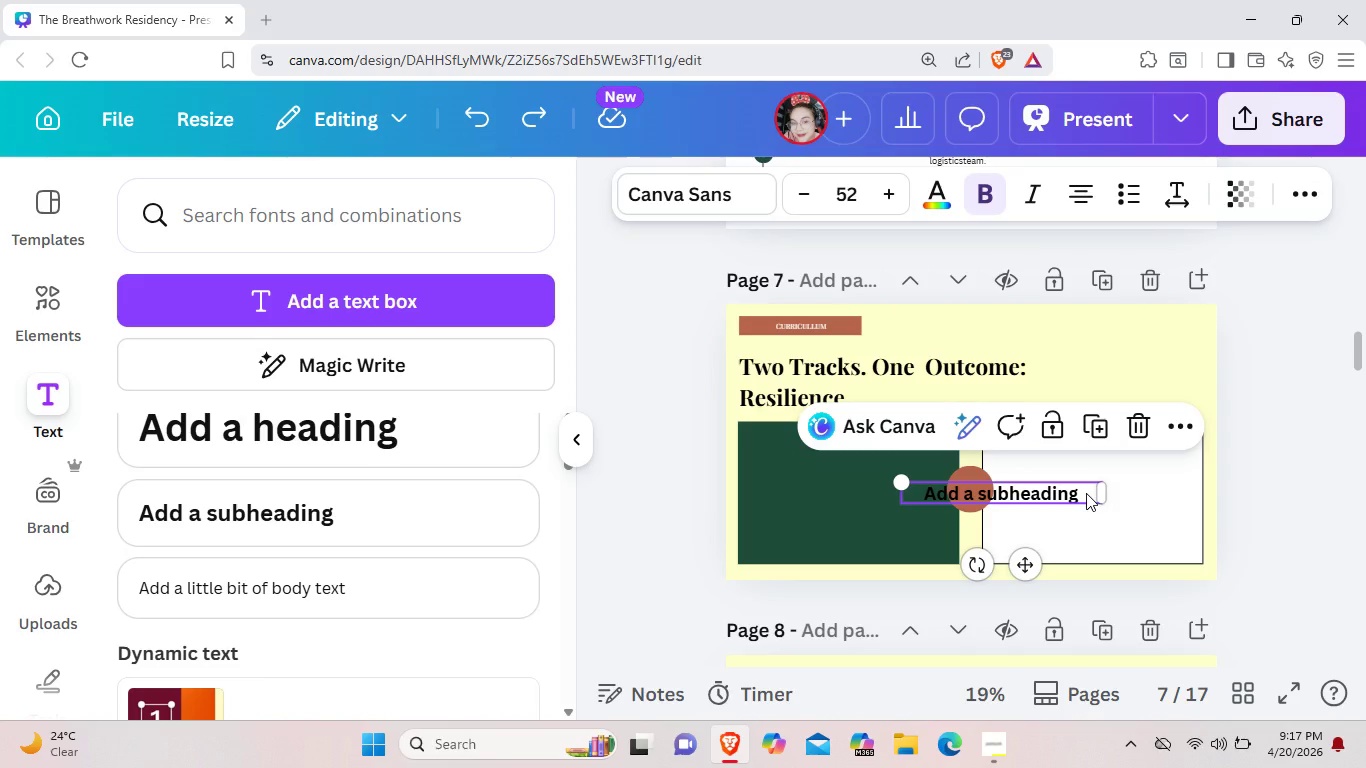 
left_click([1086, 493])
 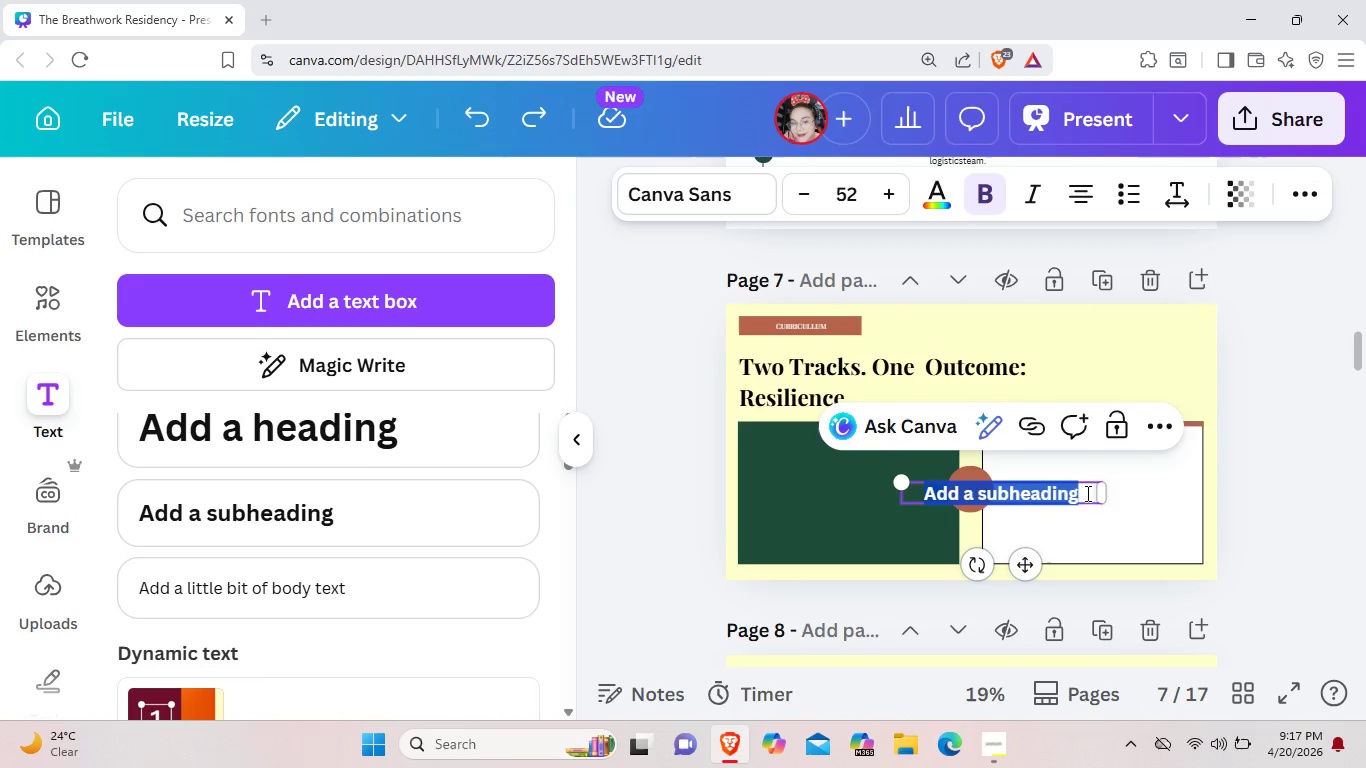 
key(Backspace)
 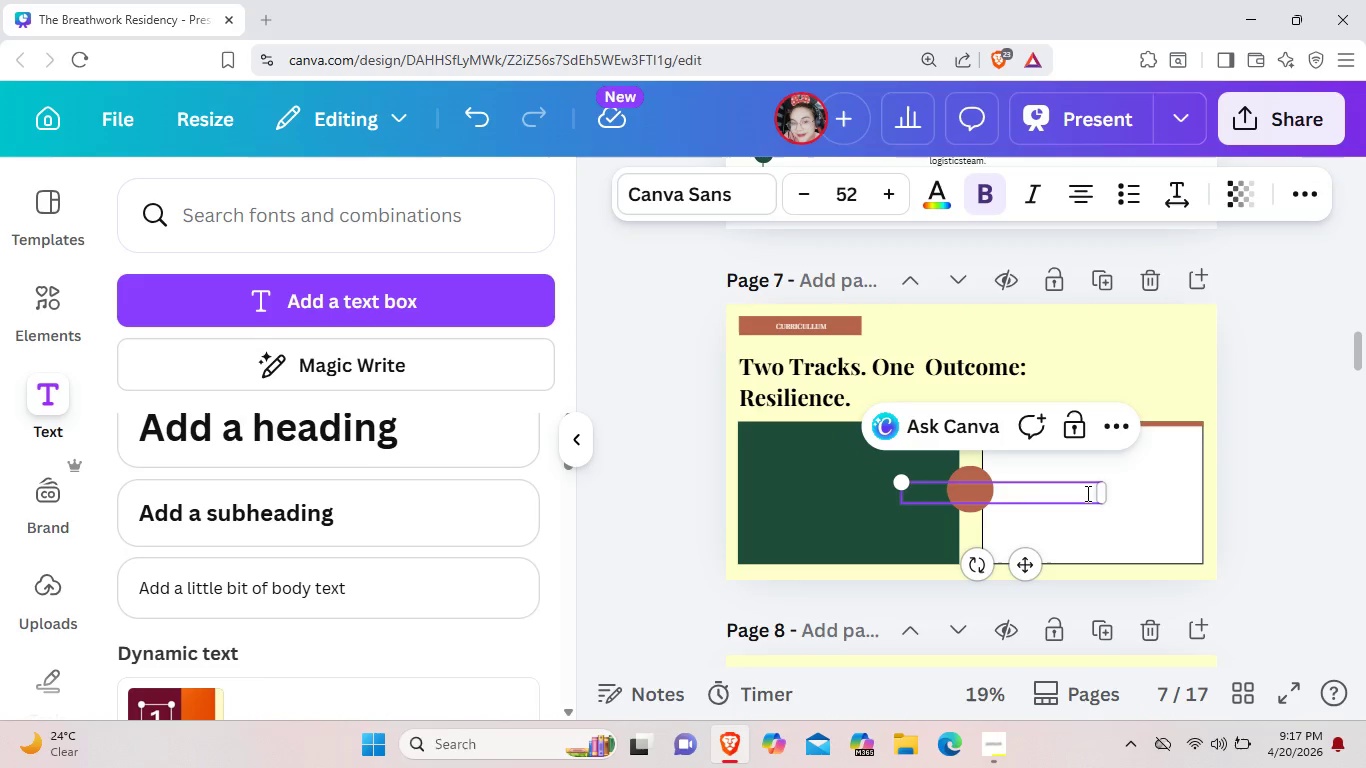 
key(Control+V)
 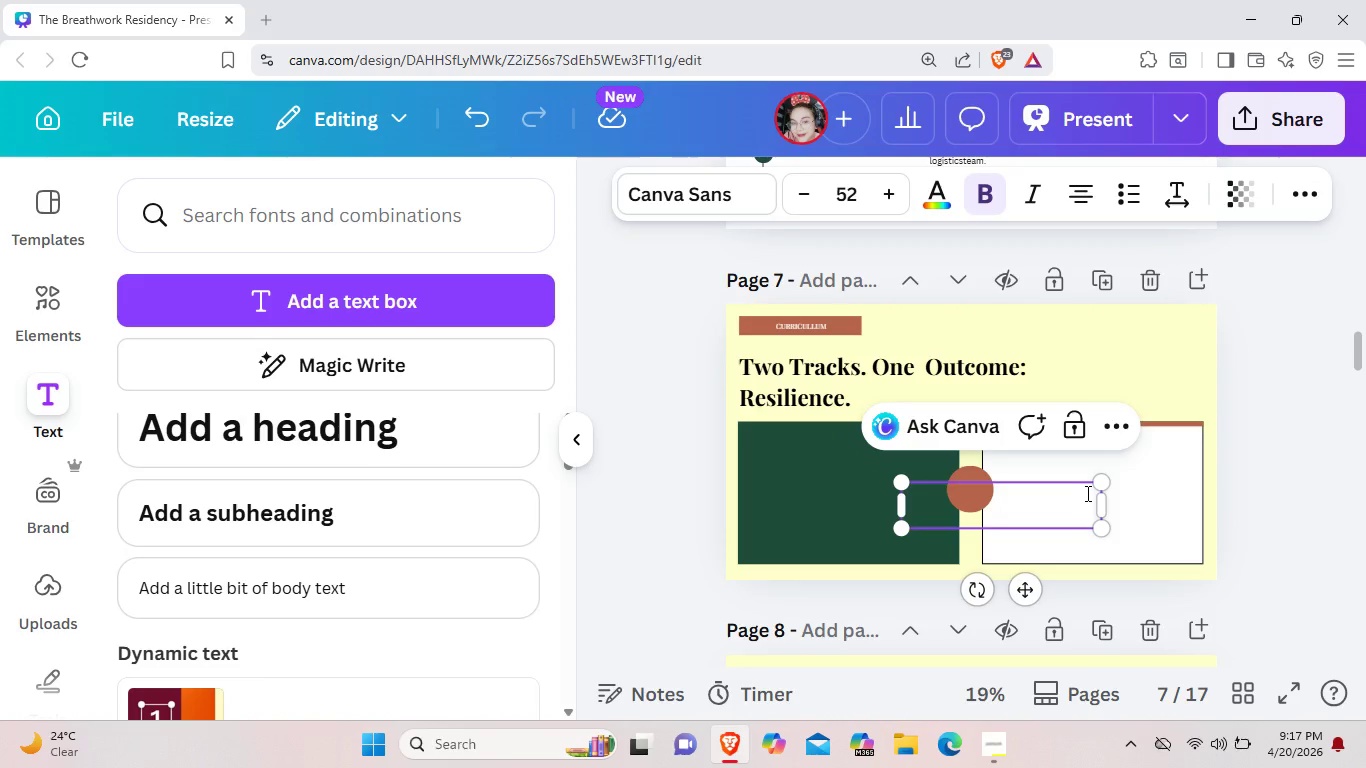 
key(Backspace)
type(VS)
 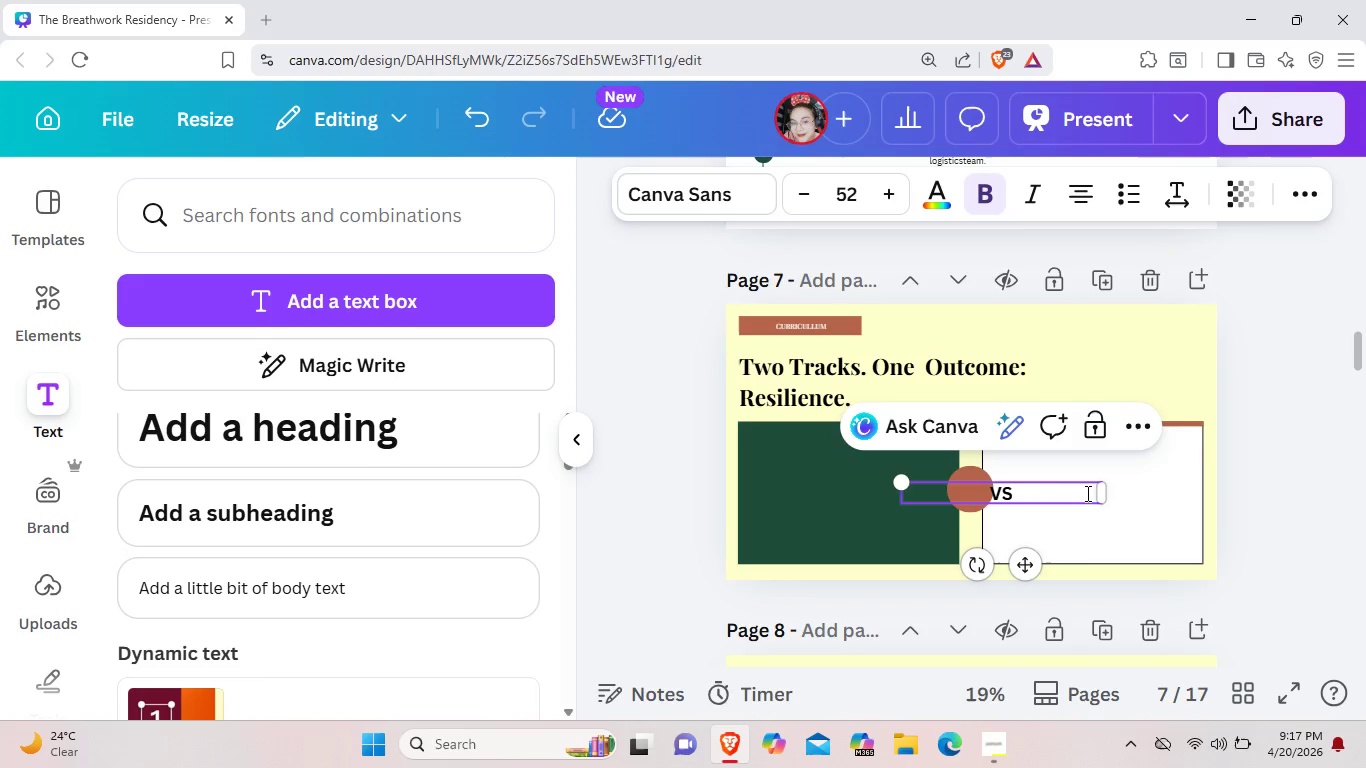 
left_click_drag(start_coordinate=[1054, 494], to_coordinate=[934, 509])
 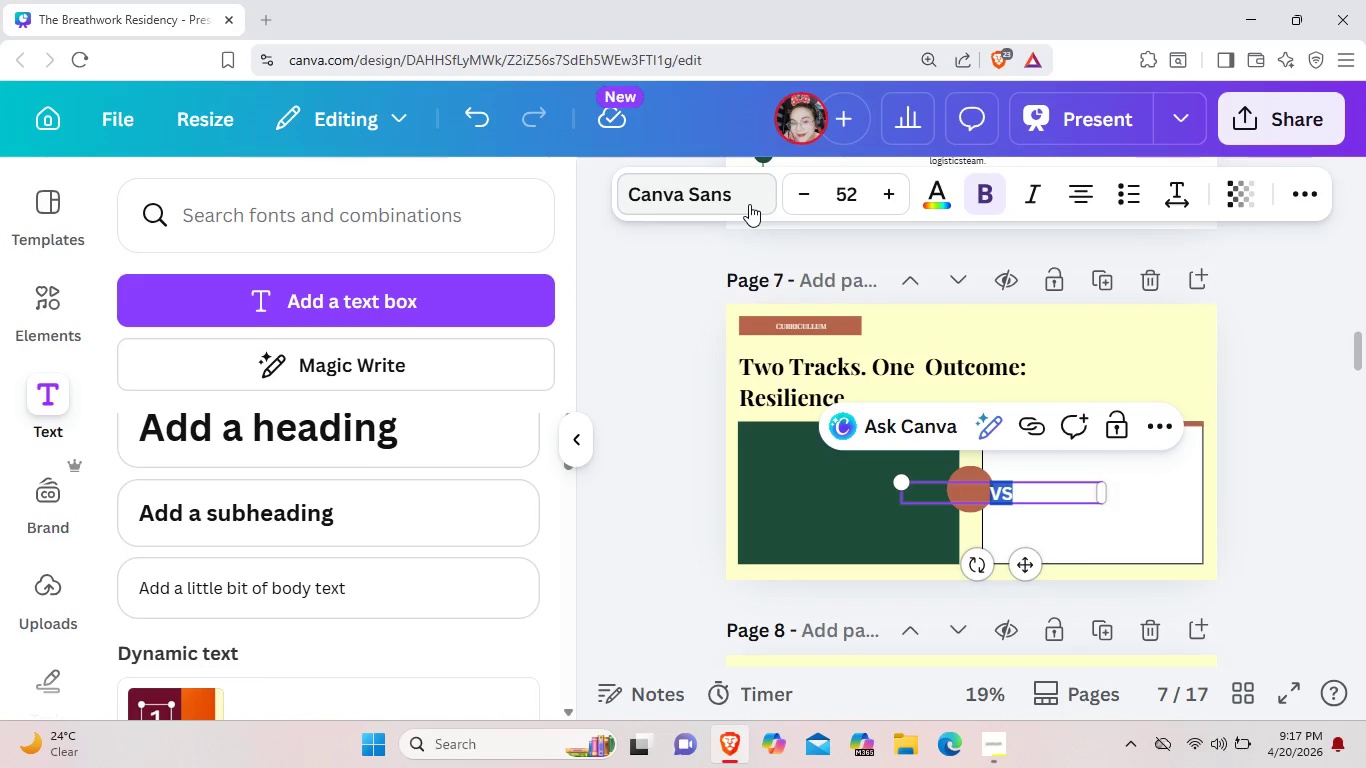 
left_click([749, 204])
 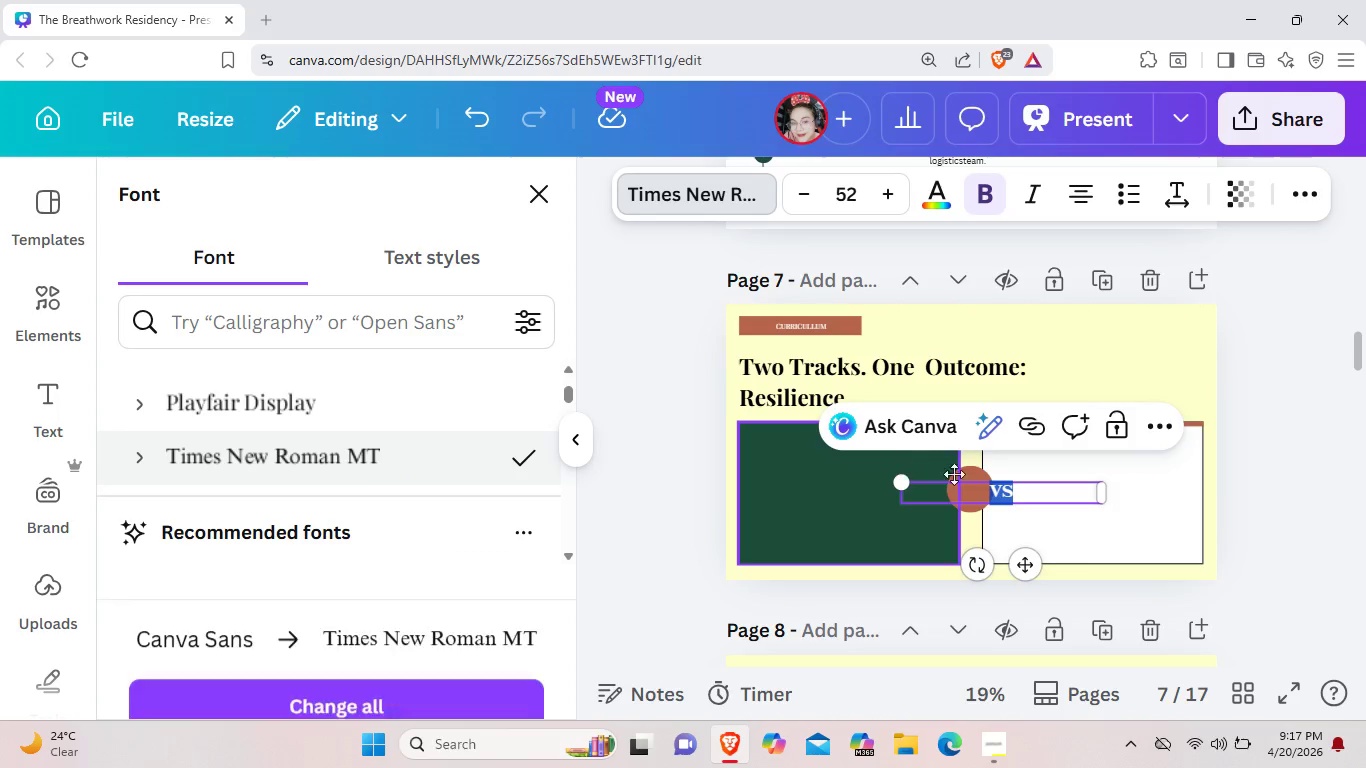 
left_click_drag(start_coordinate=[1034, 568], to_coordinate=[1002, 568])
 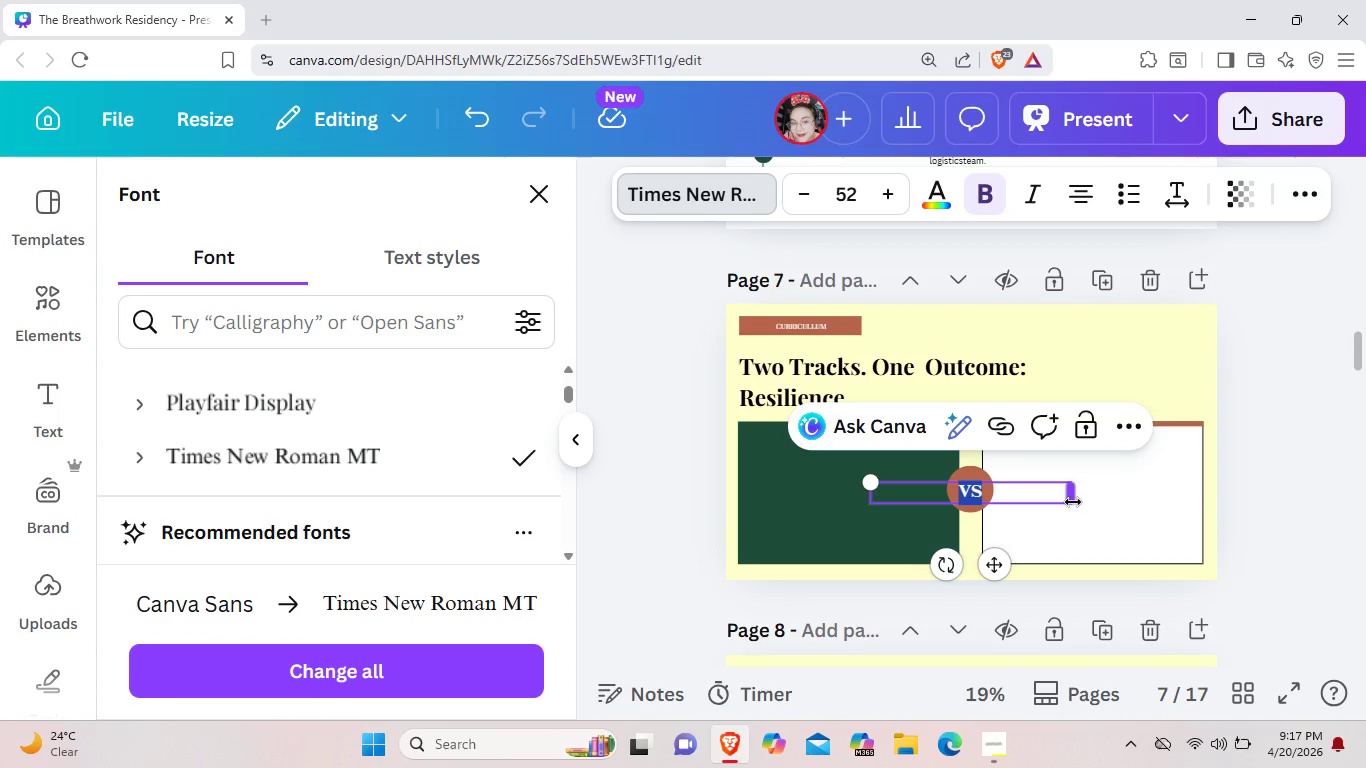 
left_click_drag(start_coordinate=[1073, 502], to_coordinate=[938, 504])
 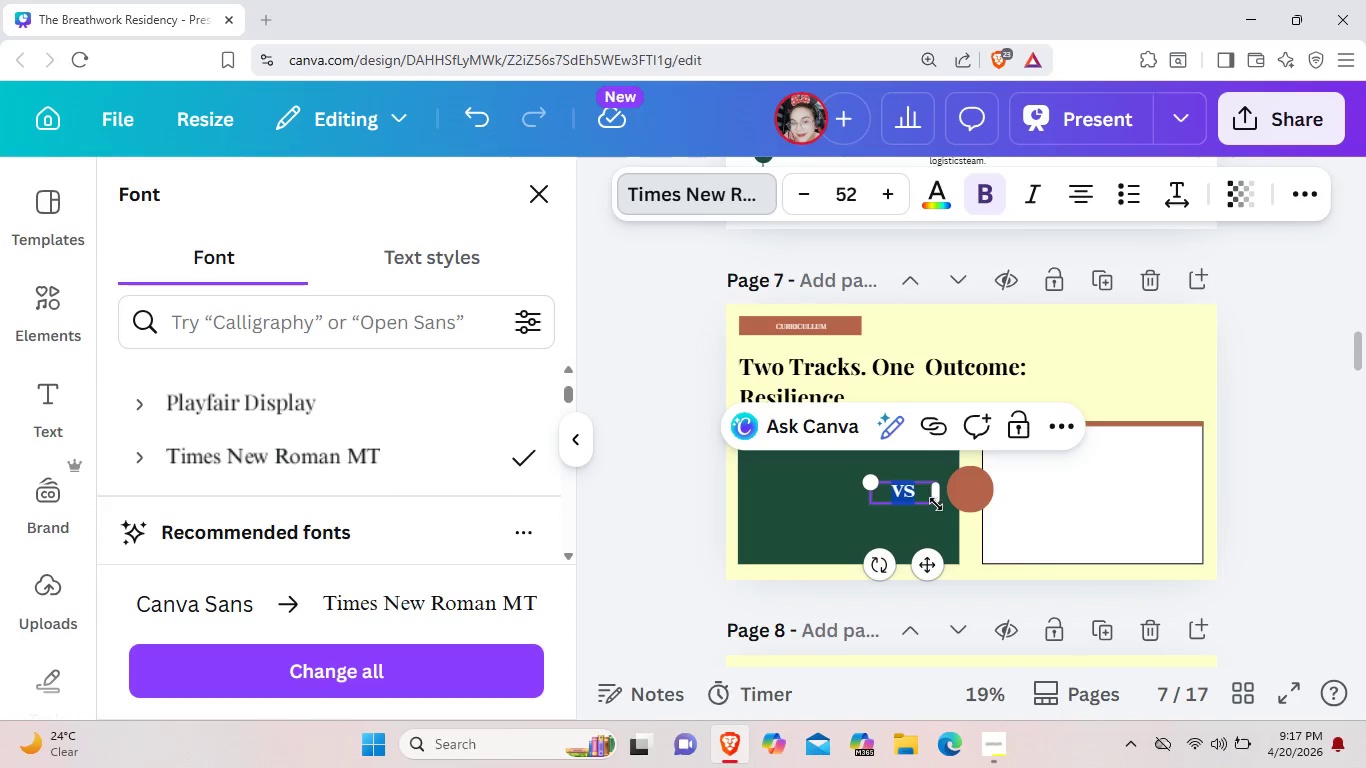 
left_click_drag(start_coordinate=[936, 504], to_coordinate=[915, 504])
 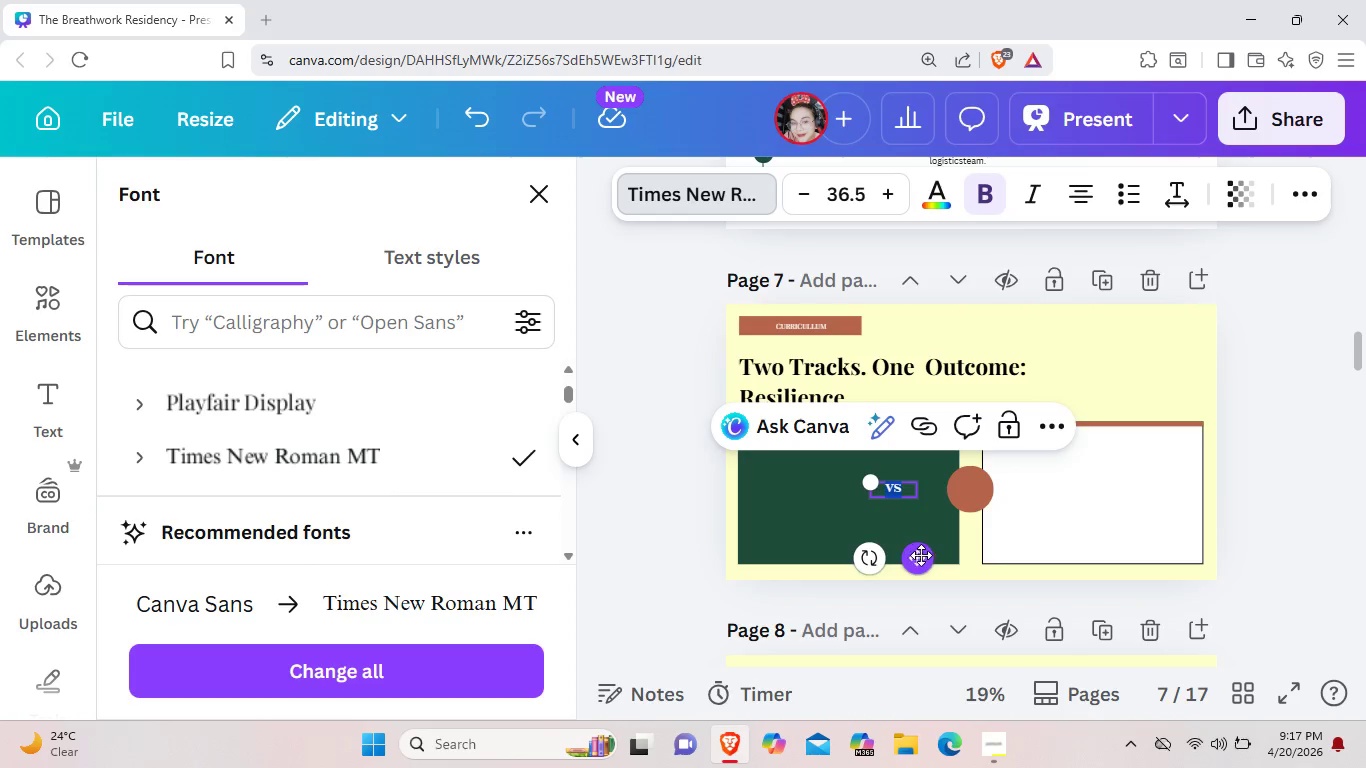 
left_click_drag(start_coordinate=[919, 555], to_coordinate=[997, 553])
 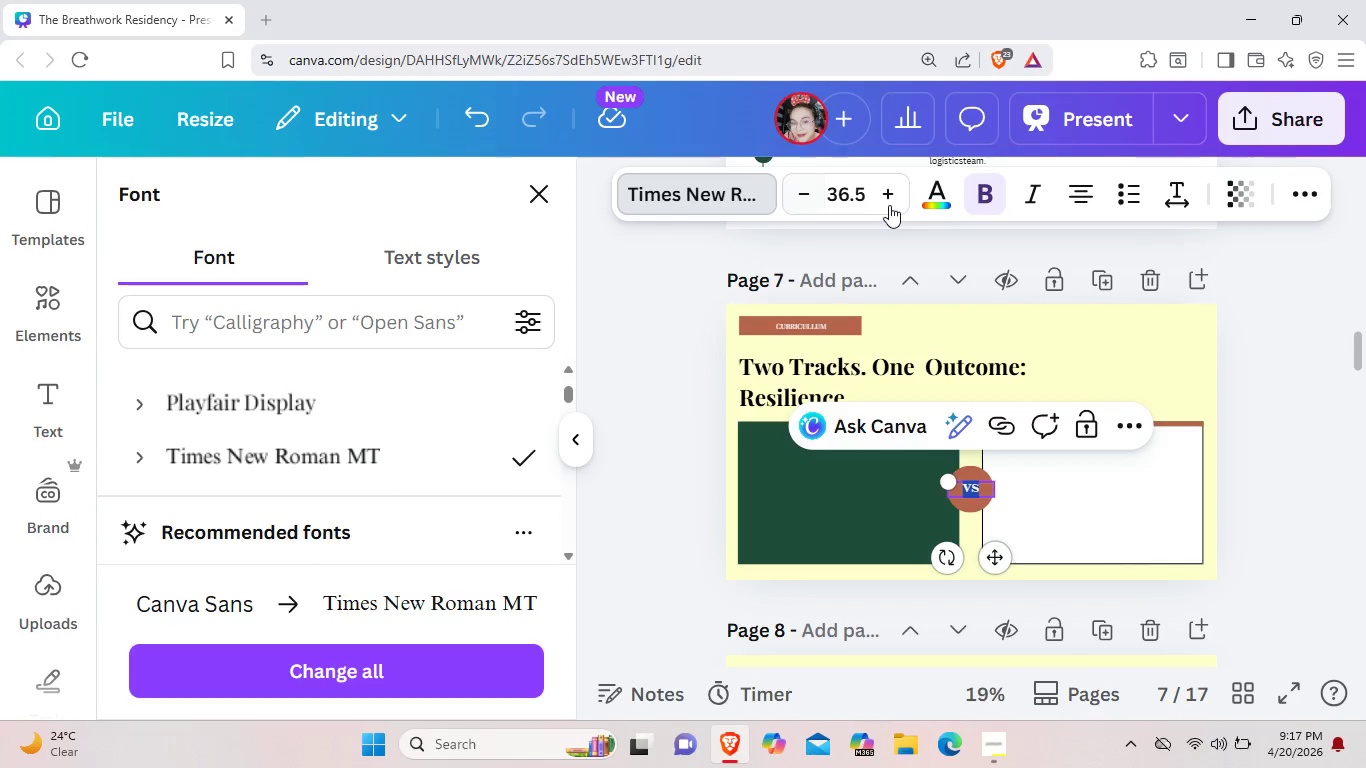 
left_click([889, 205])
 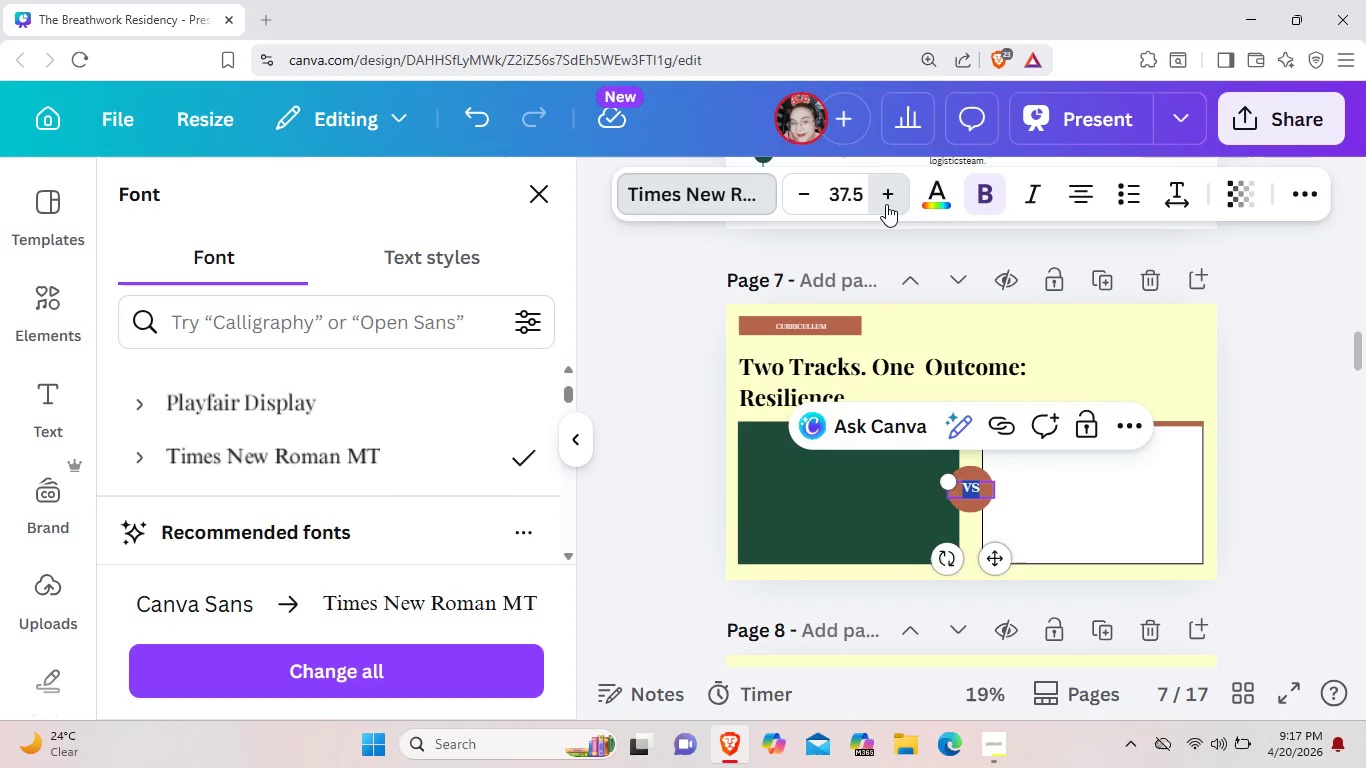 
left_click([886, 204])
 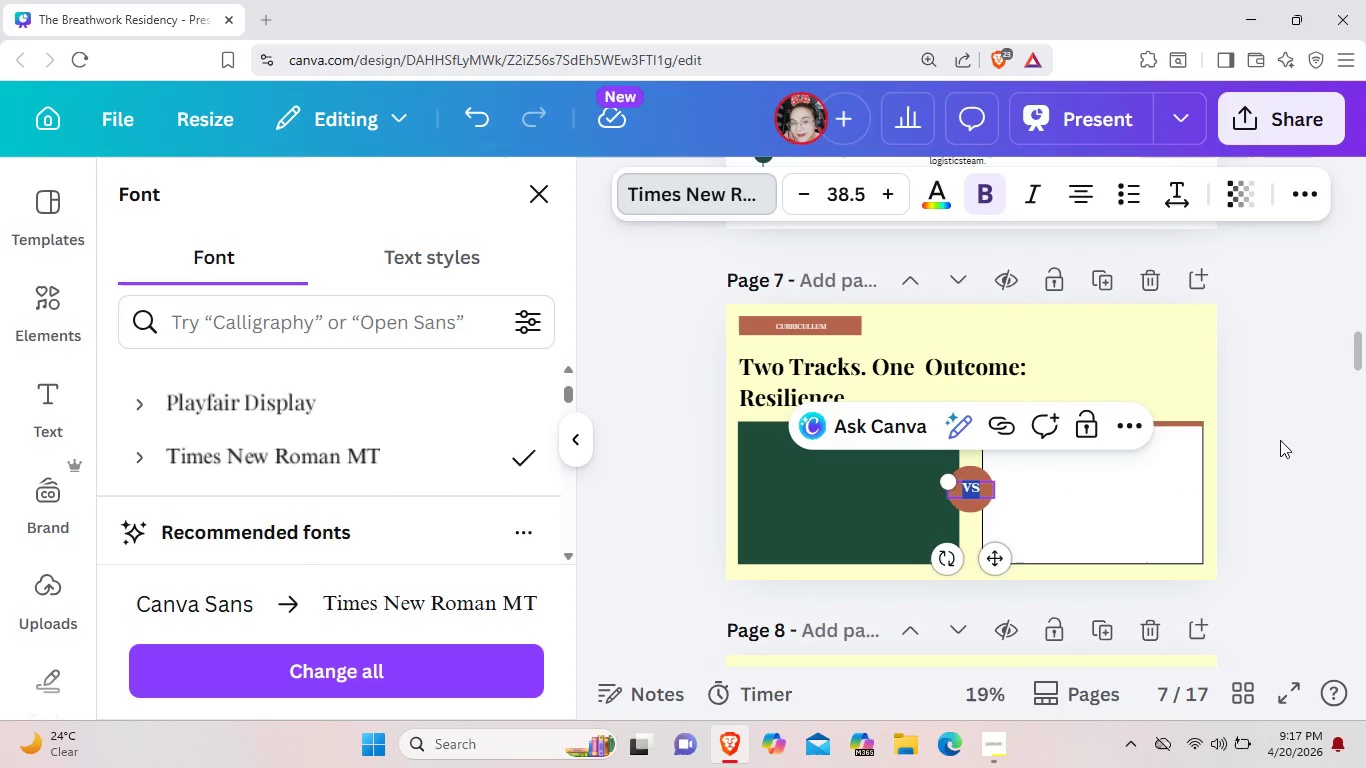 
left_click([1280, 441])
 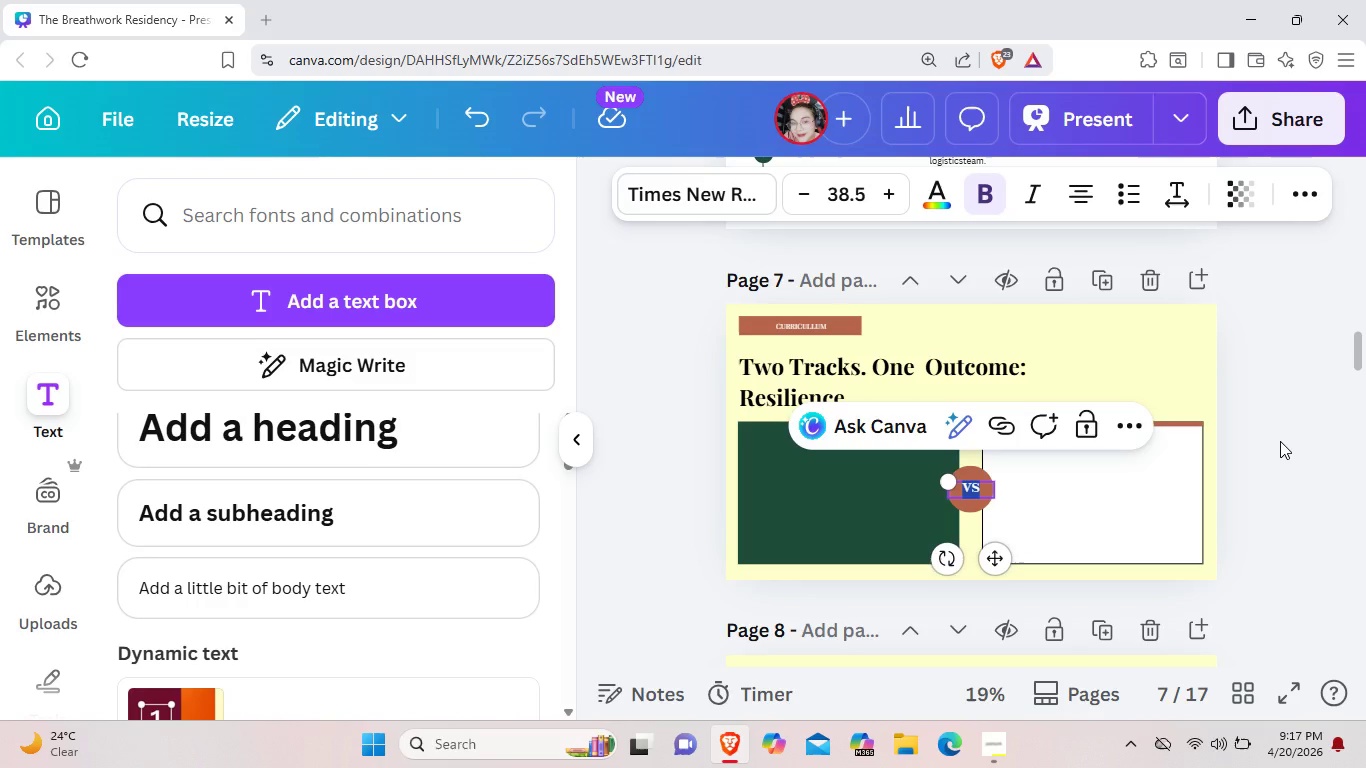 
left_click([1280, 441])
 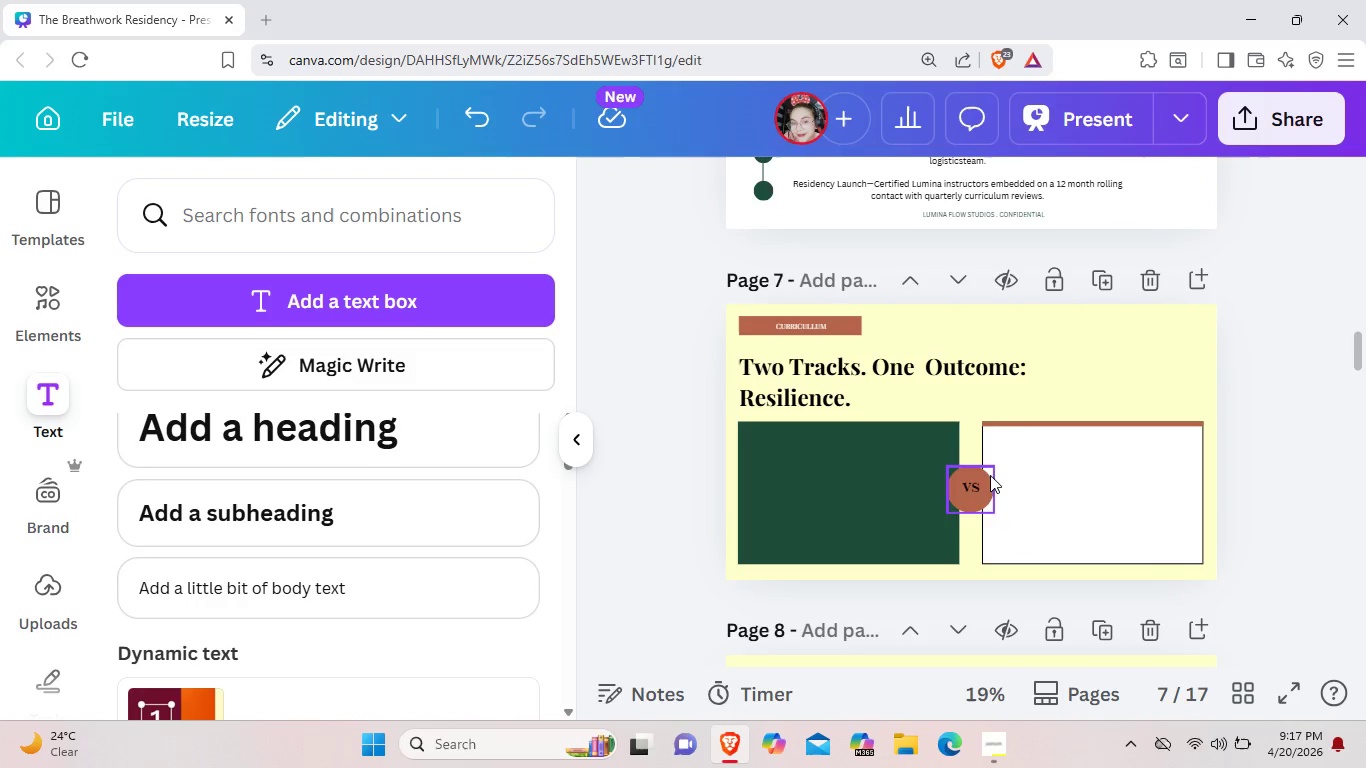 
mouse_move([976, 447])
 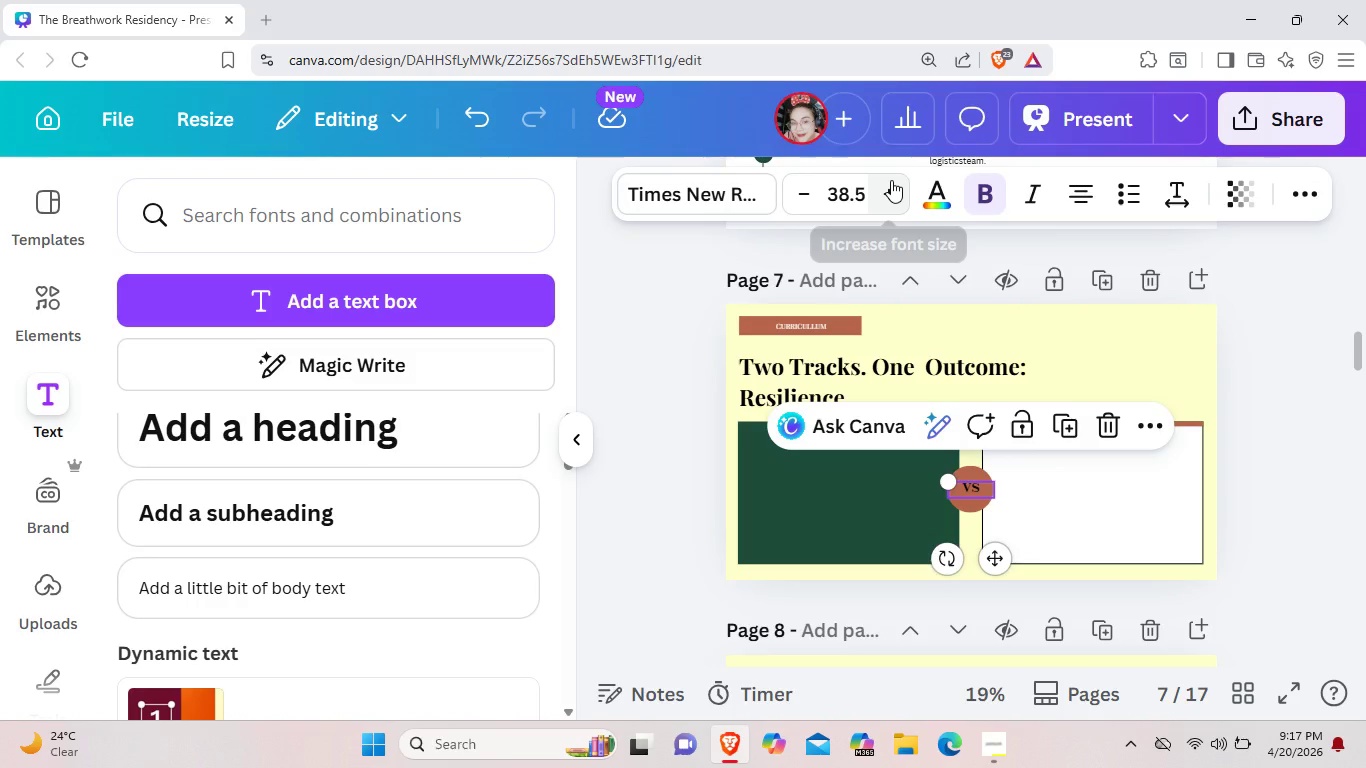 
left_click([891, 180])
 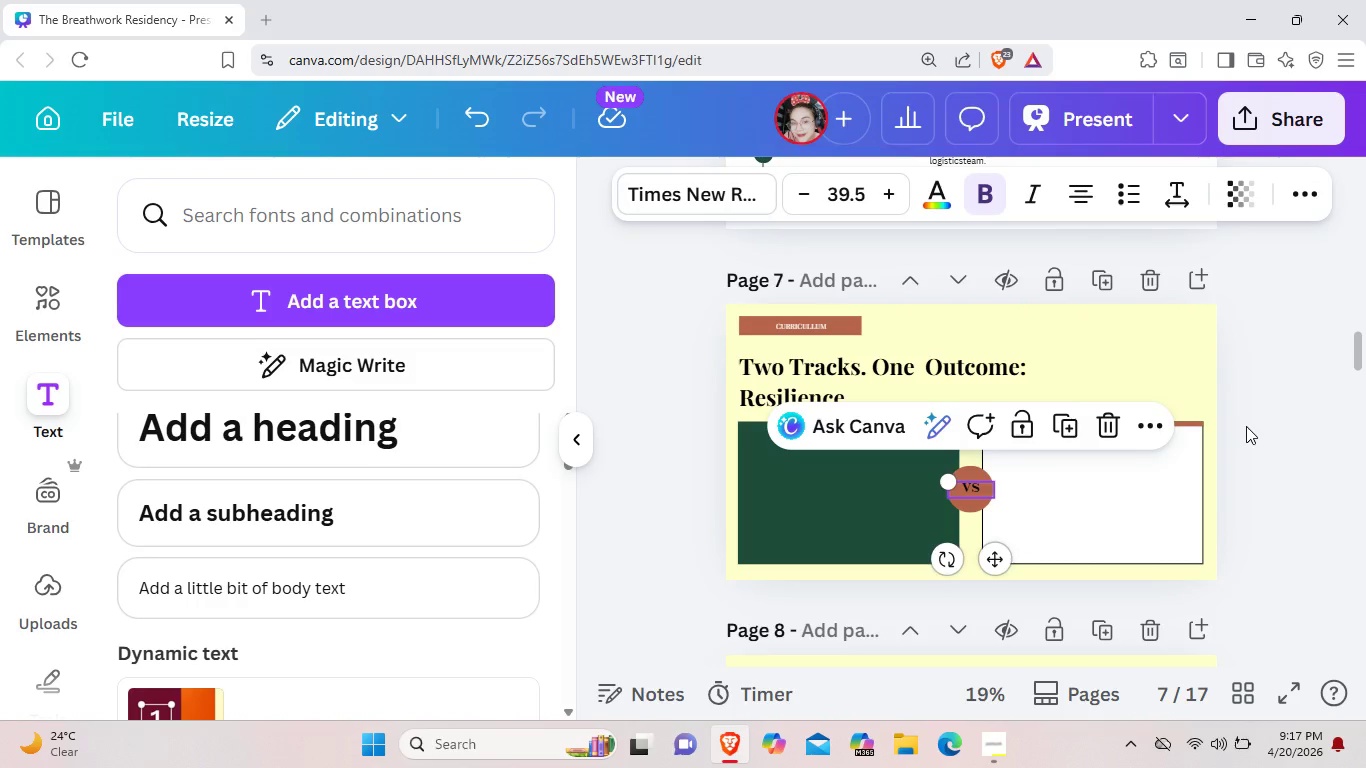 
left_click([1282, 452])
 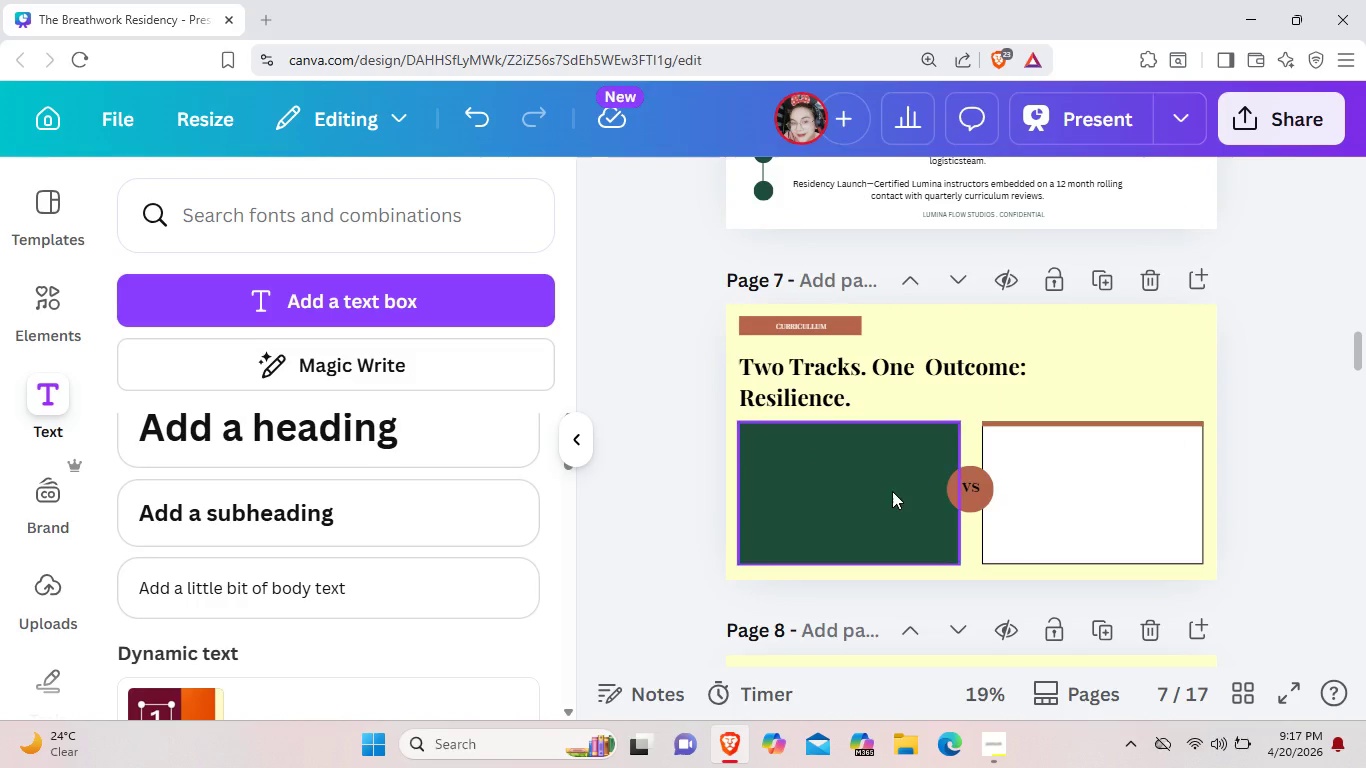 
mouse_move([874, 492])
 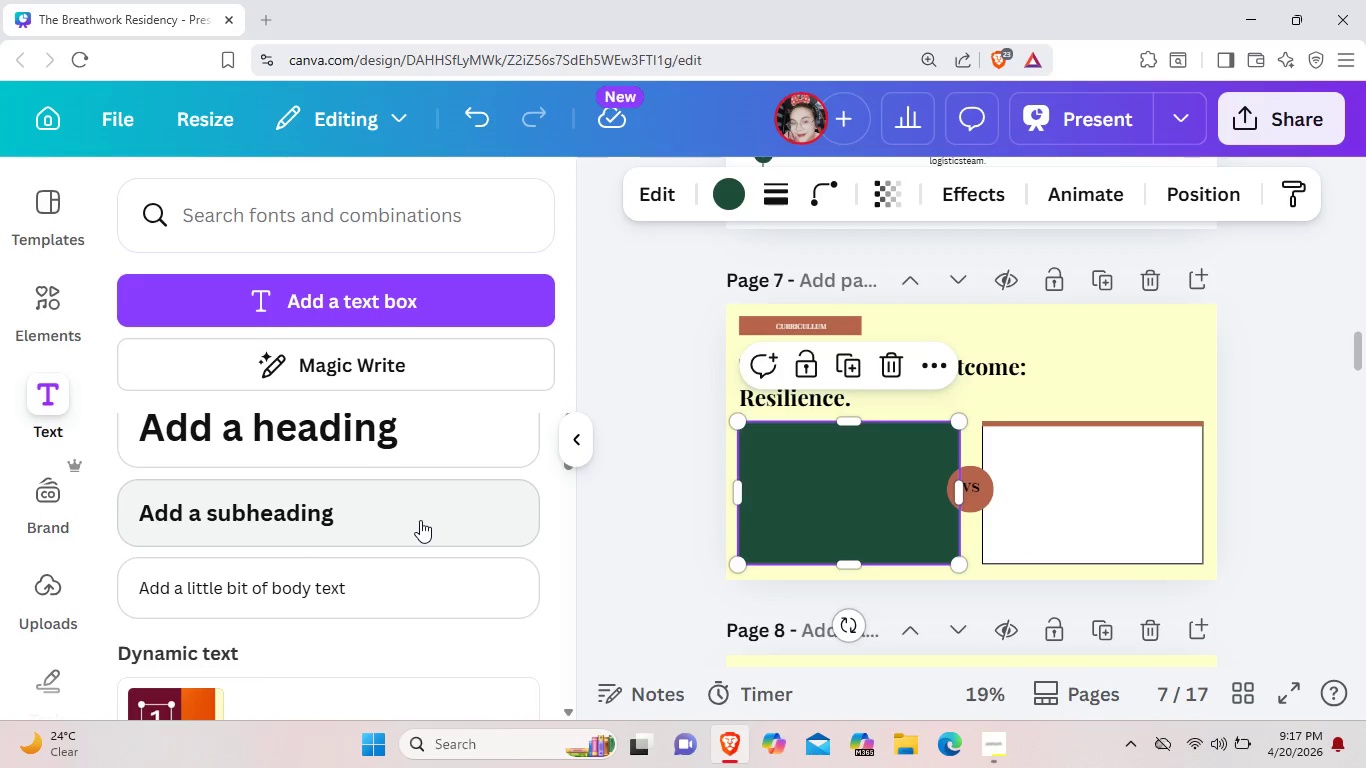 
wait(9.1)
 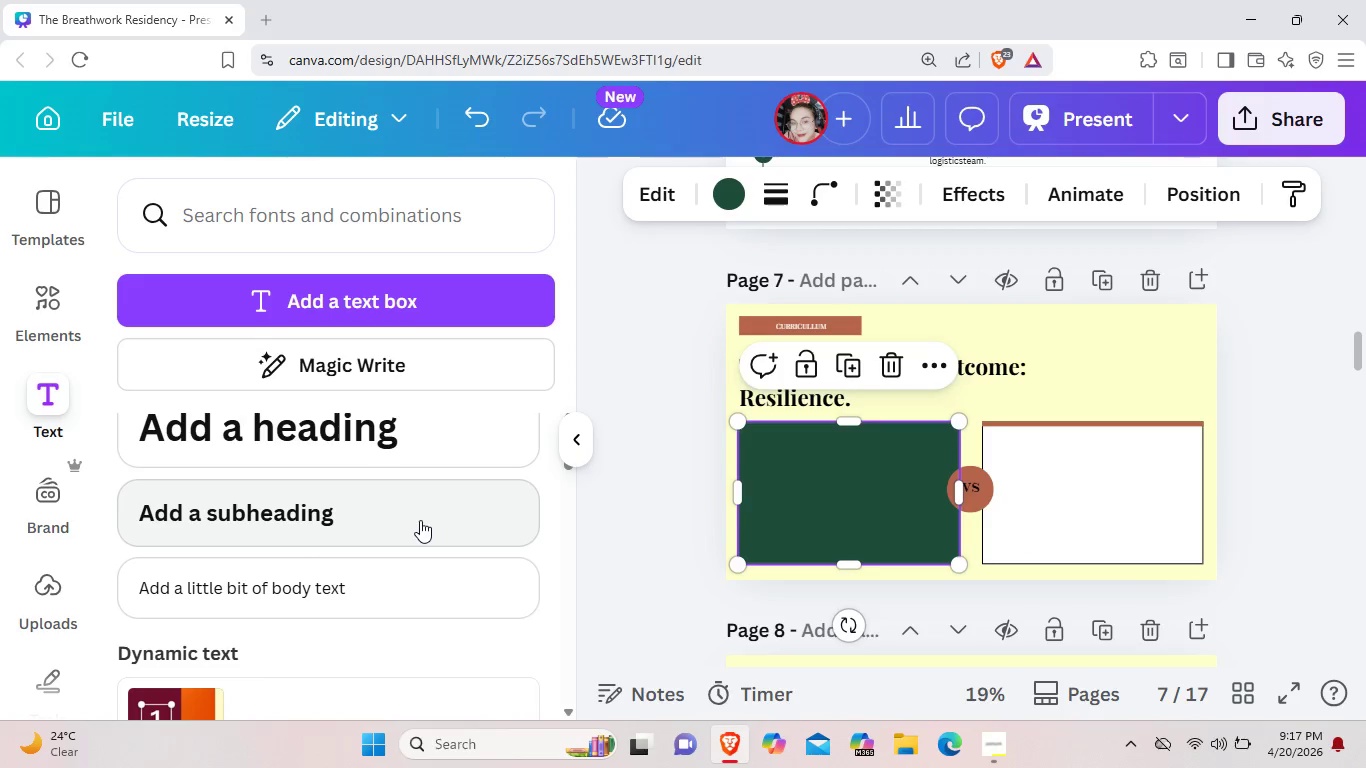 
left_click([387, 595])
 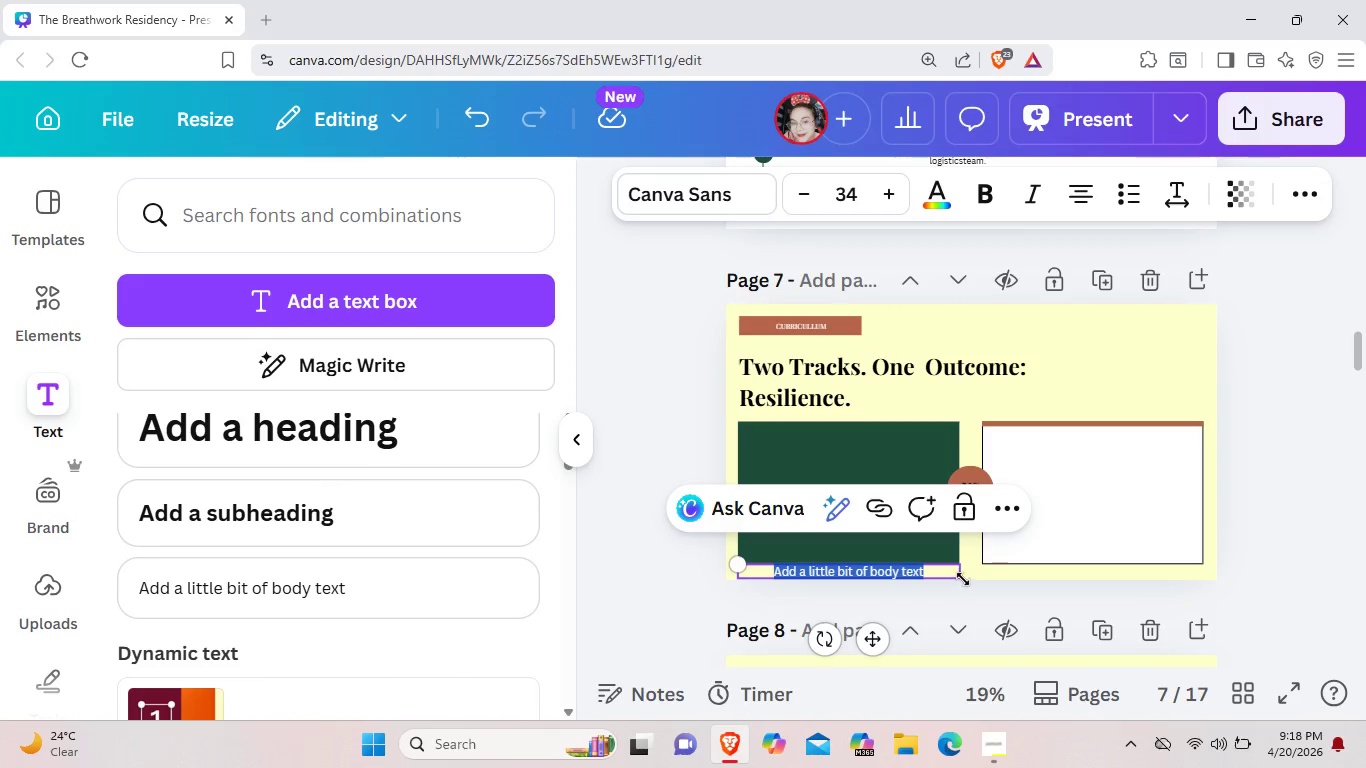 
left_click_drag(start_coordinate=[963, 579], to_coordinate=[1030, 609])
 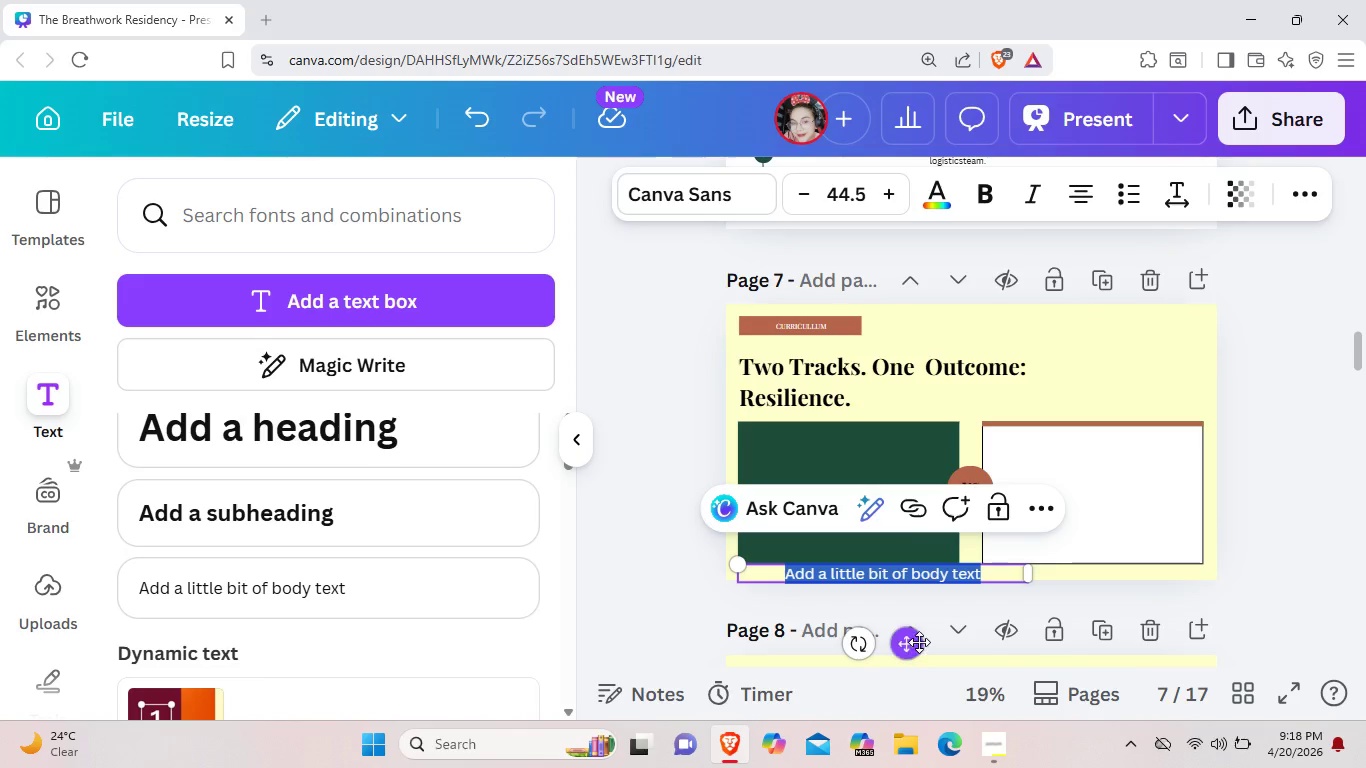 
left_click_drag(start_coordinate=[919, 642], to_coordinate=[894, 589])
 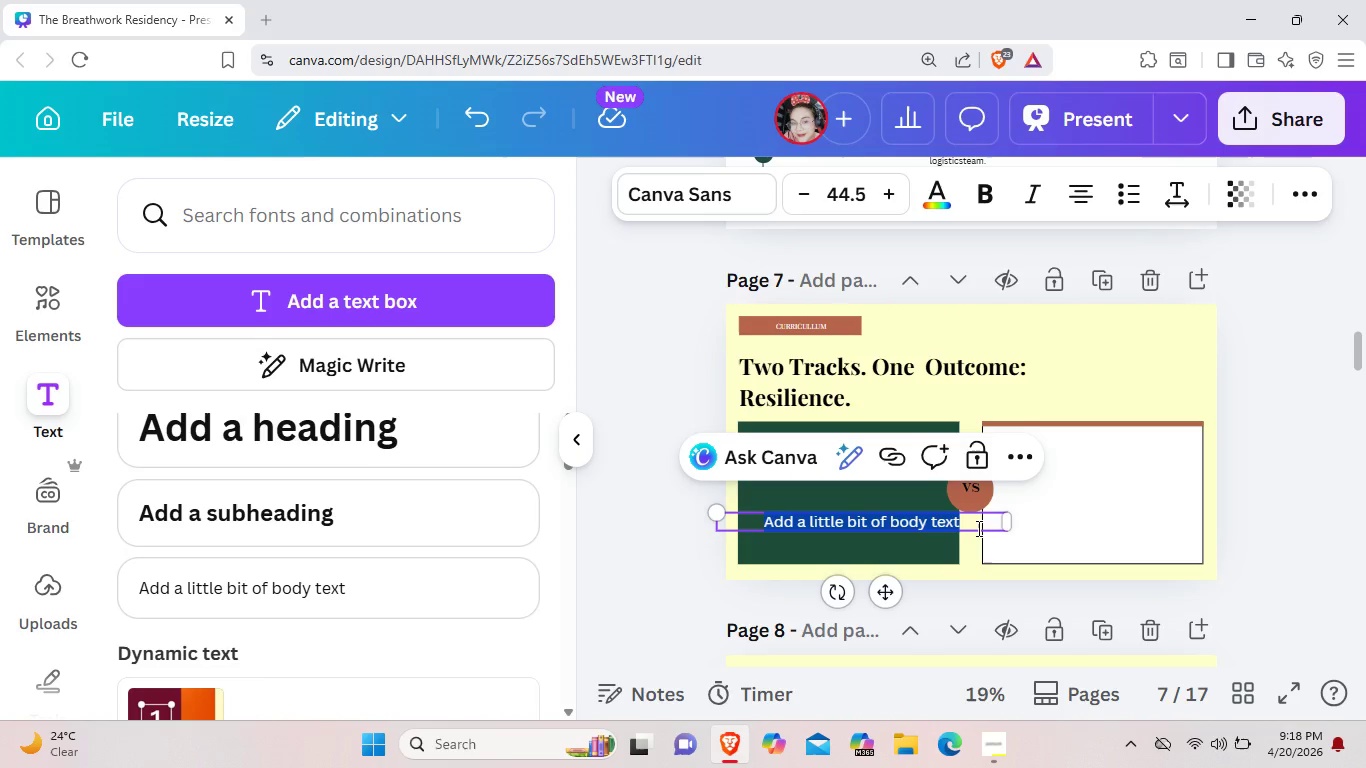 
key(Backspace)
 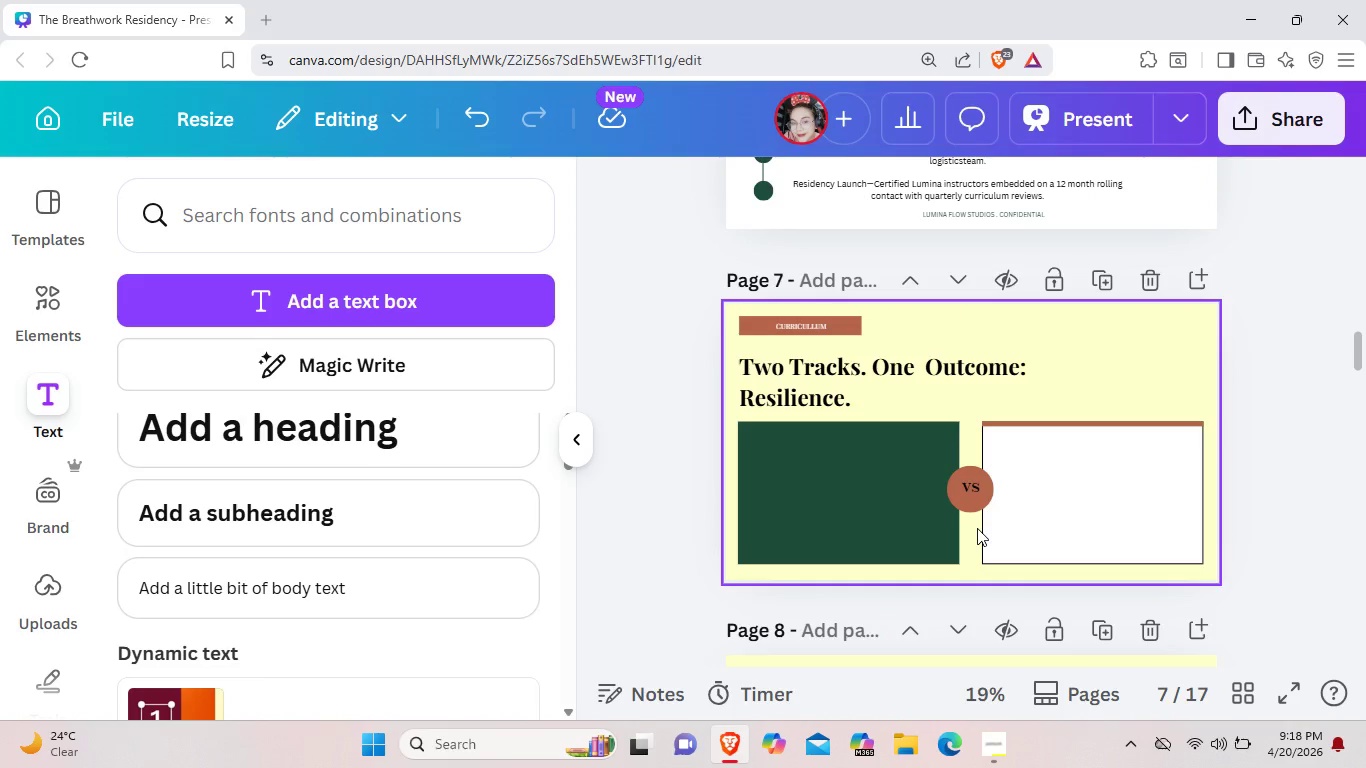 
key(Control+ControlLeft)
 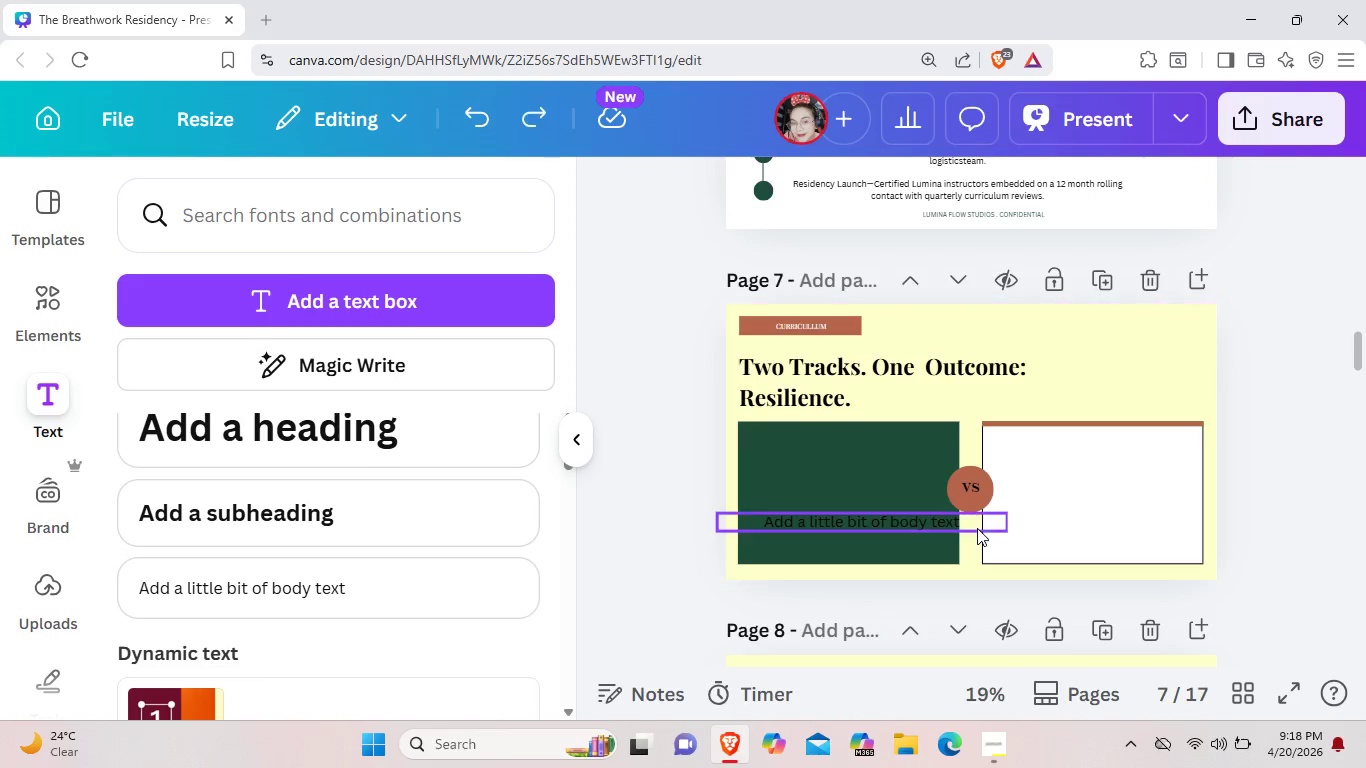 
key(Control+Z)
 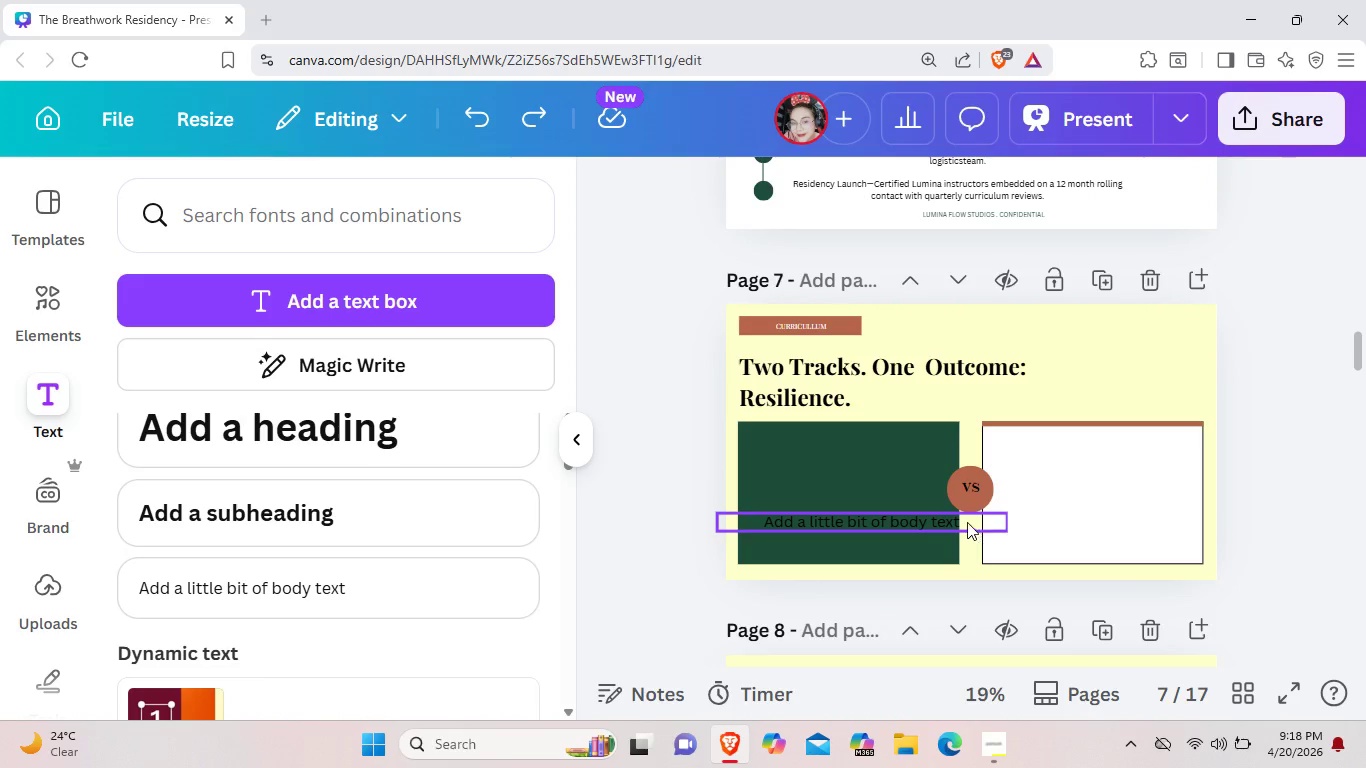 
left_click([966, 522])
 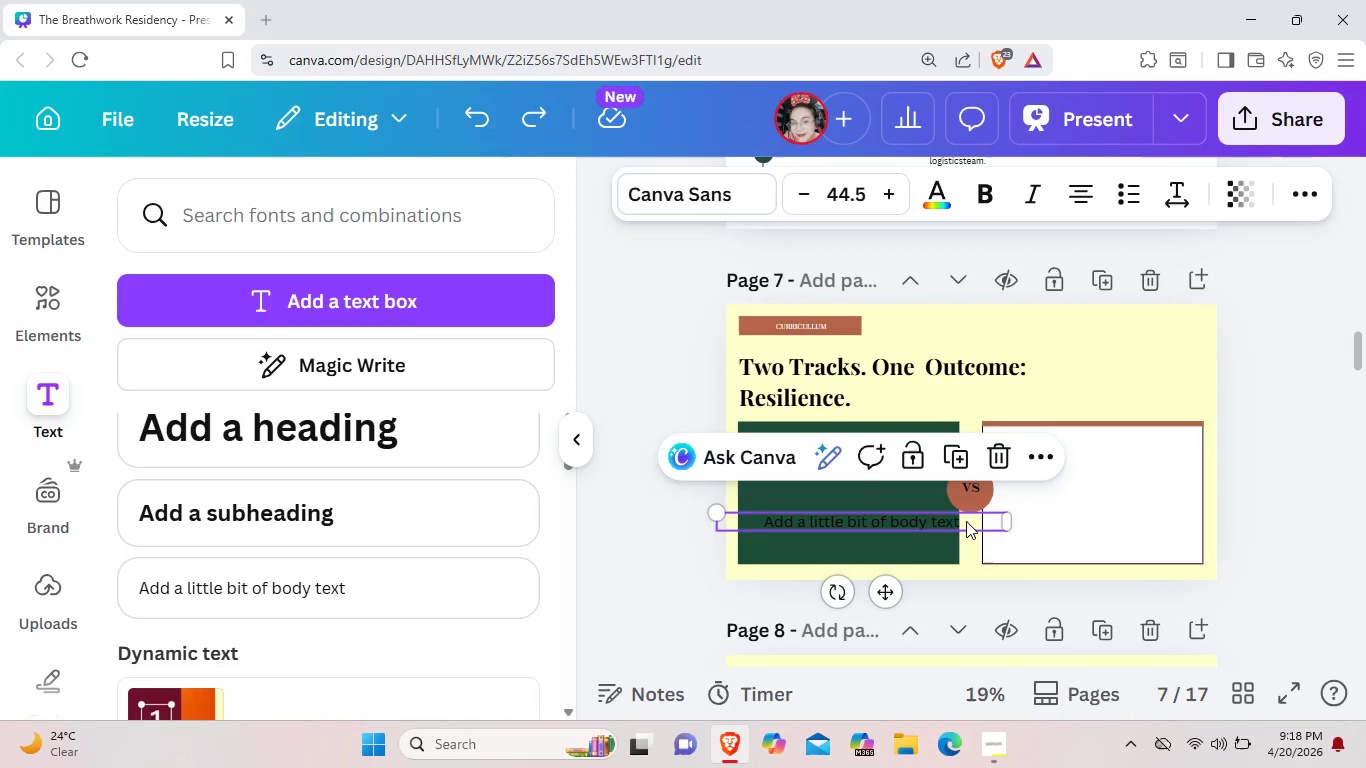 
left_click([966, 521])
 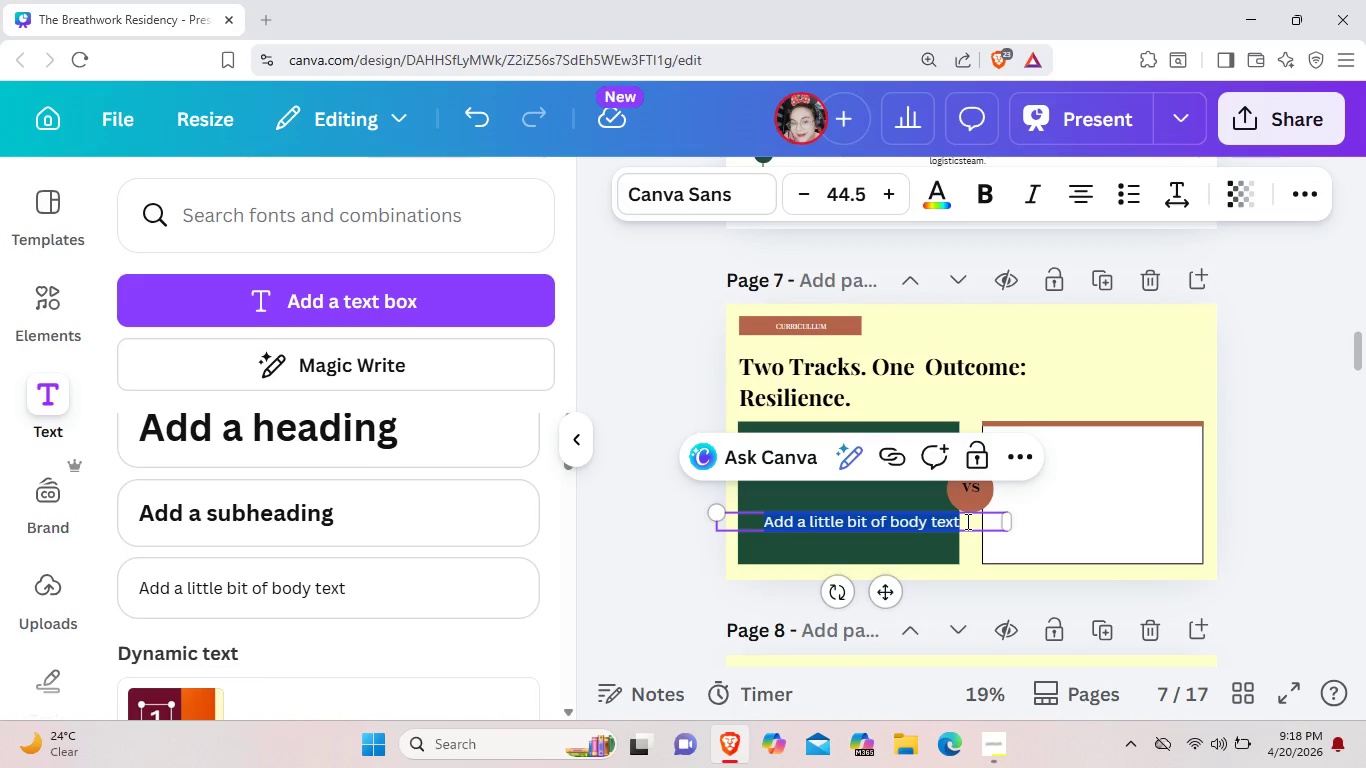 
key(Backspace)
 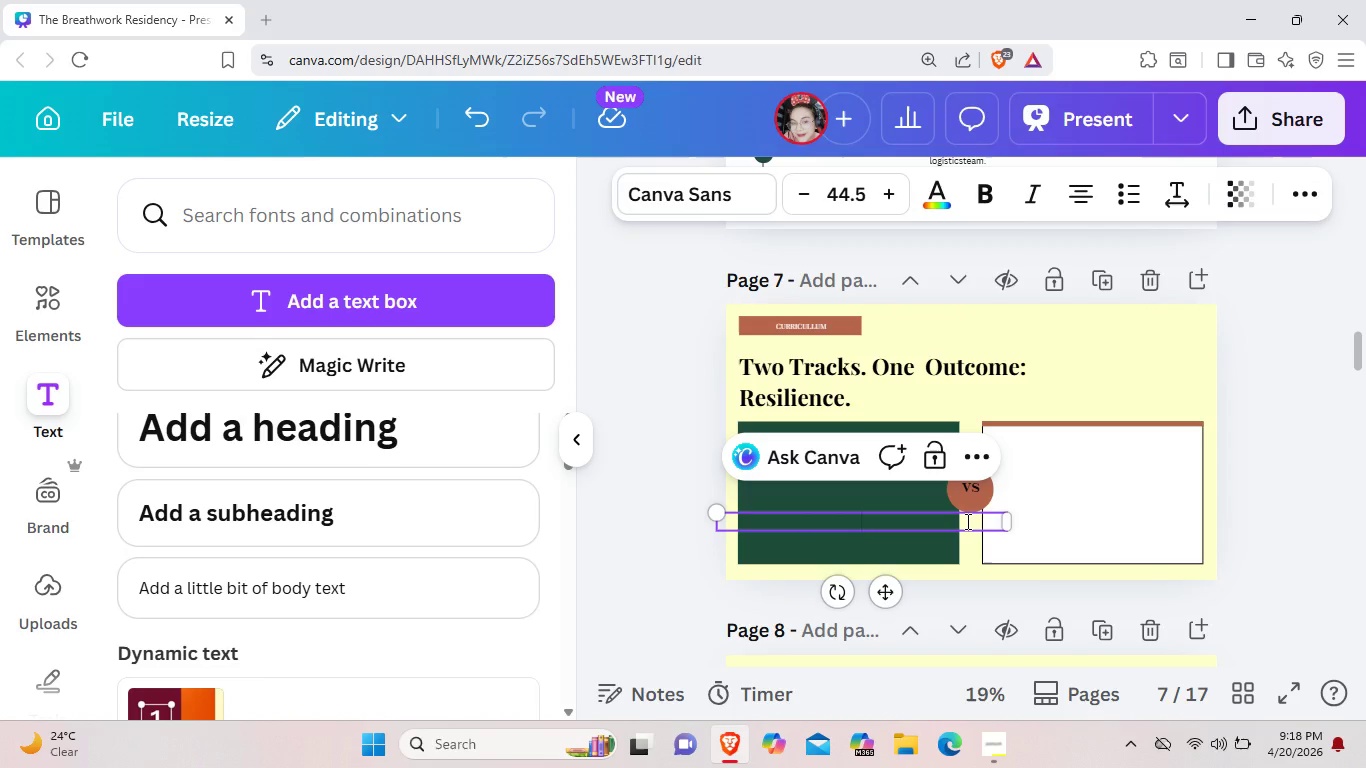 
key(Shift+T)
 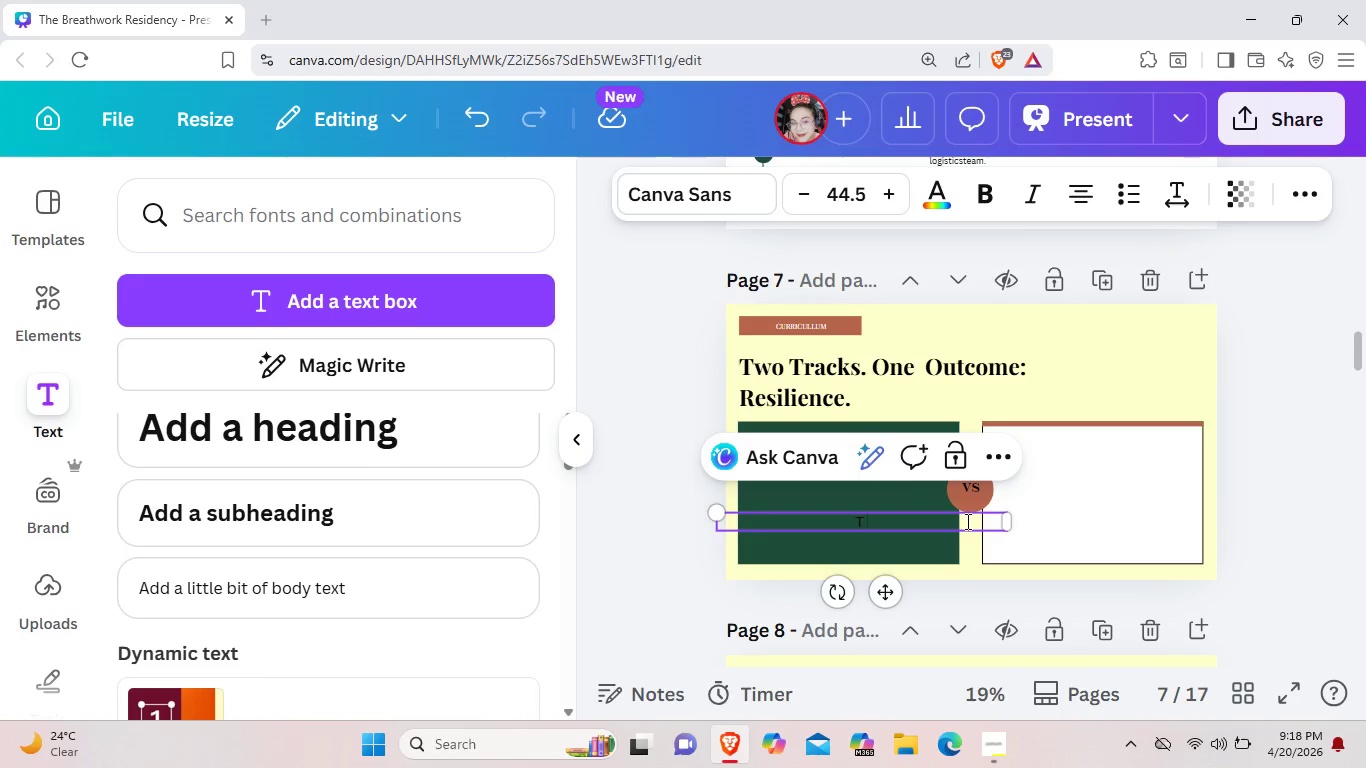 
key(Shift+Space)
 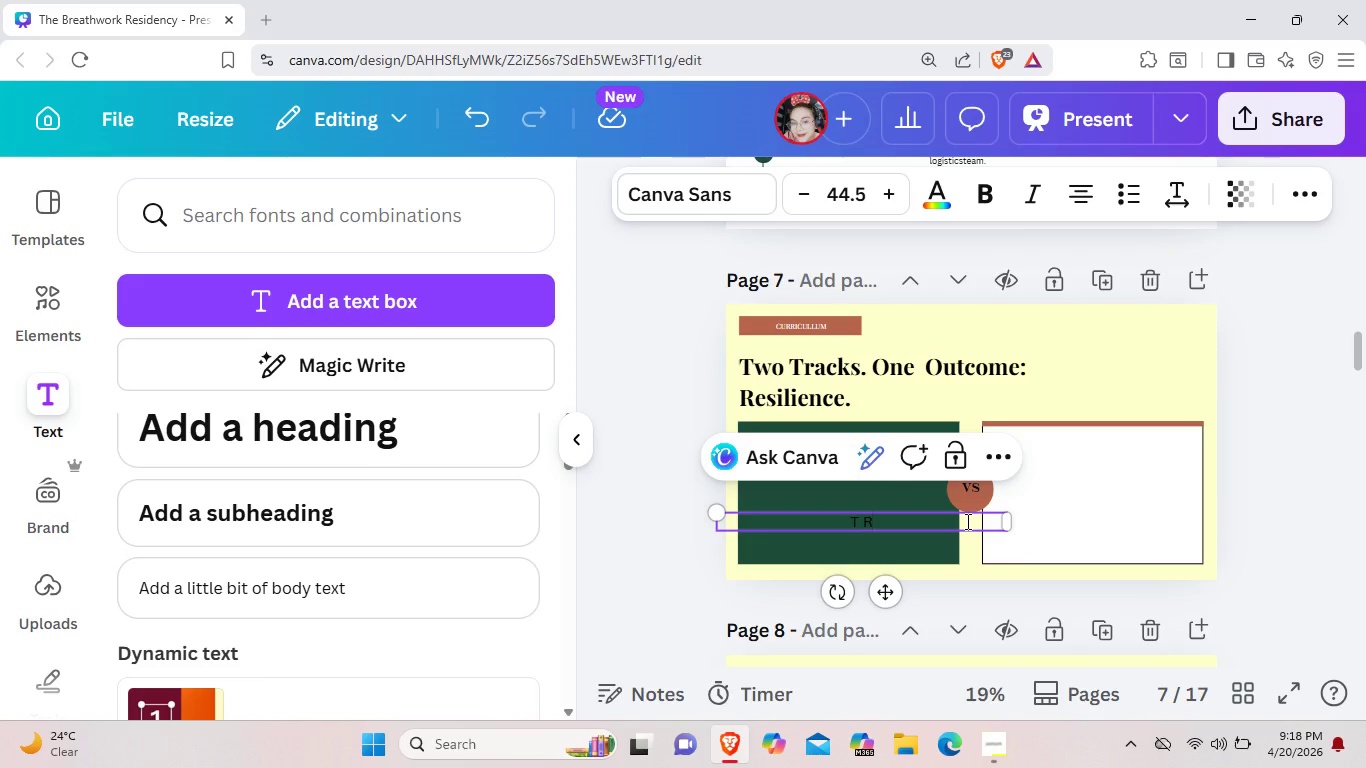 
key(Shift+R)
 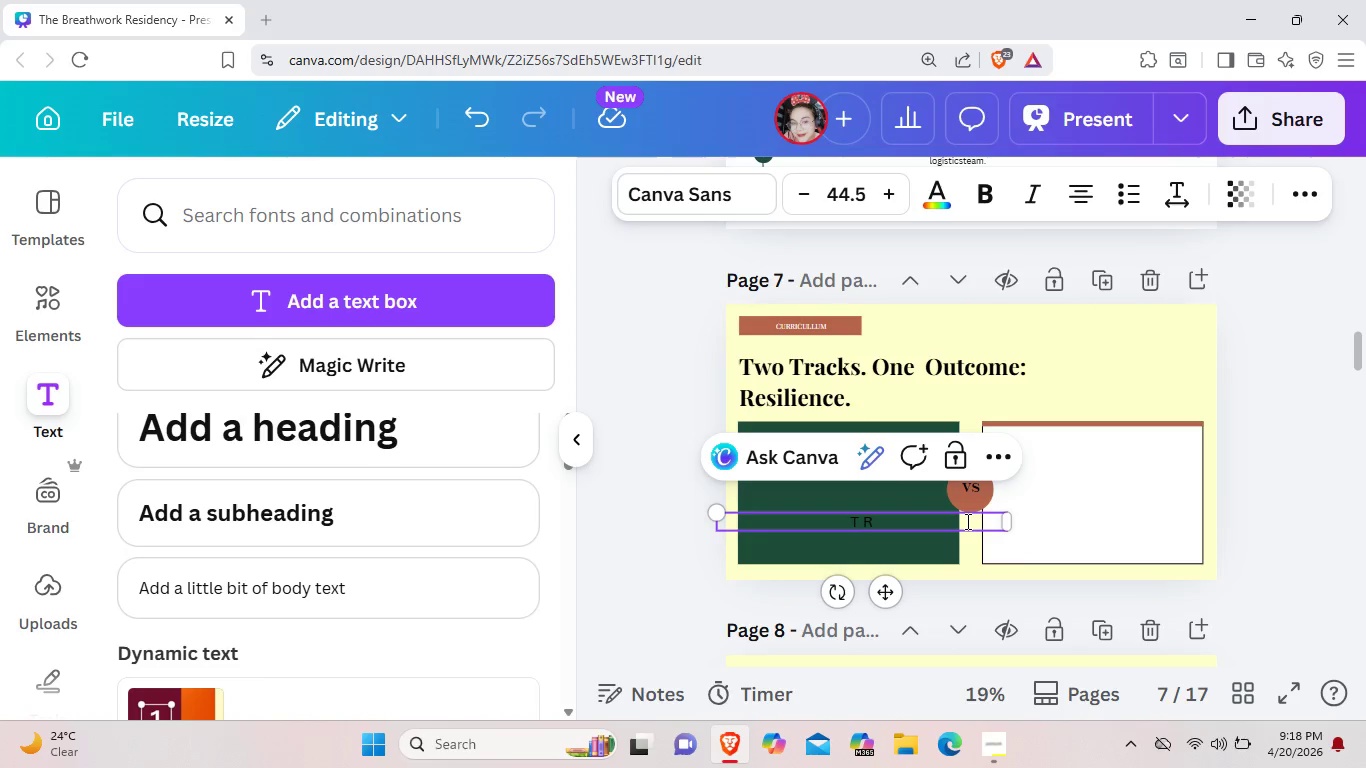 
key(Shift+Space)
 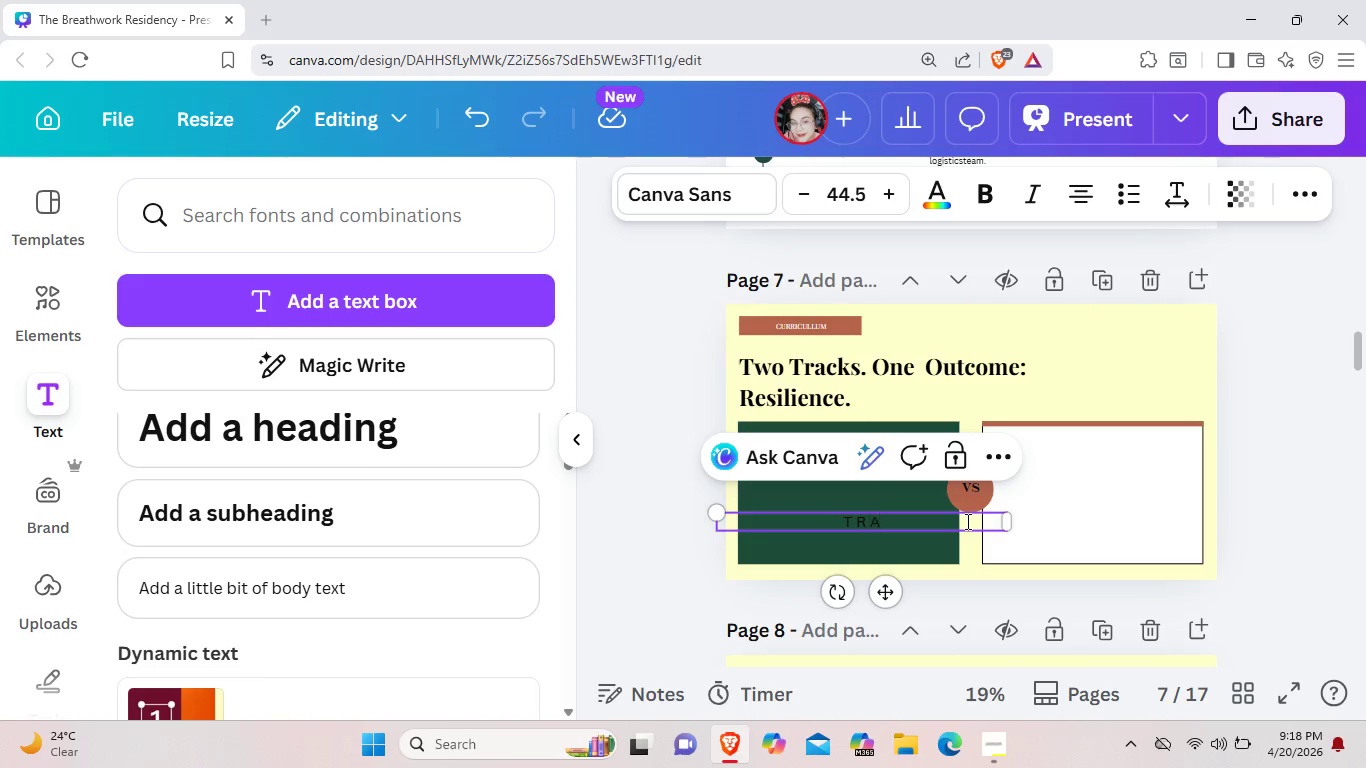 
key(Shift+ShiftLeft)
 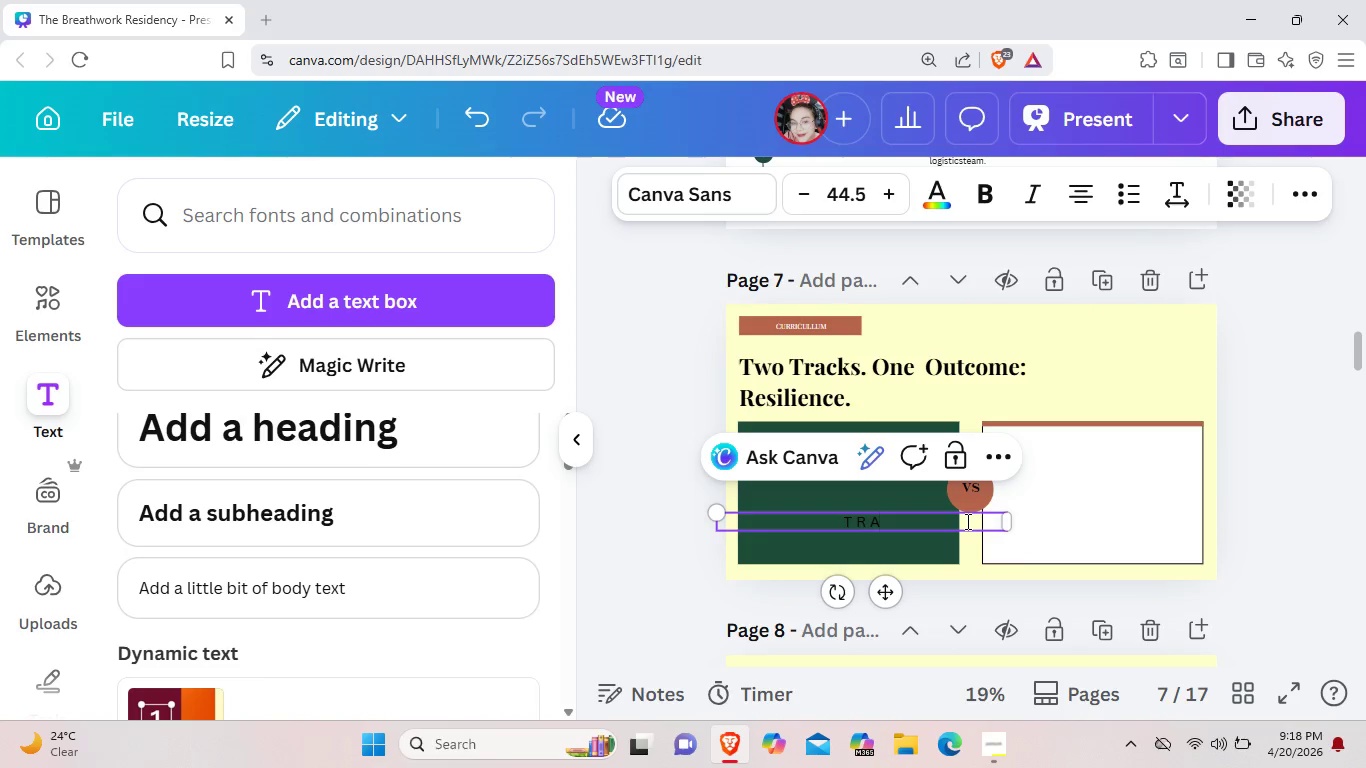 
key(Shift+A)
 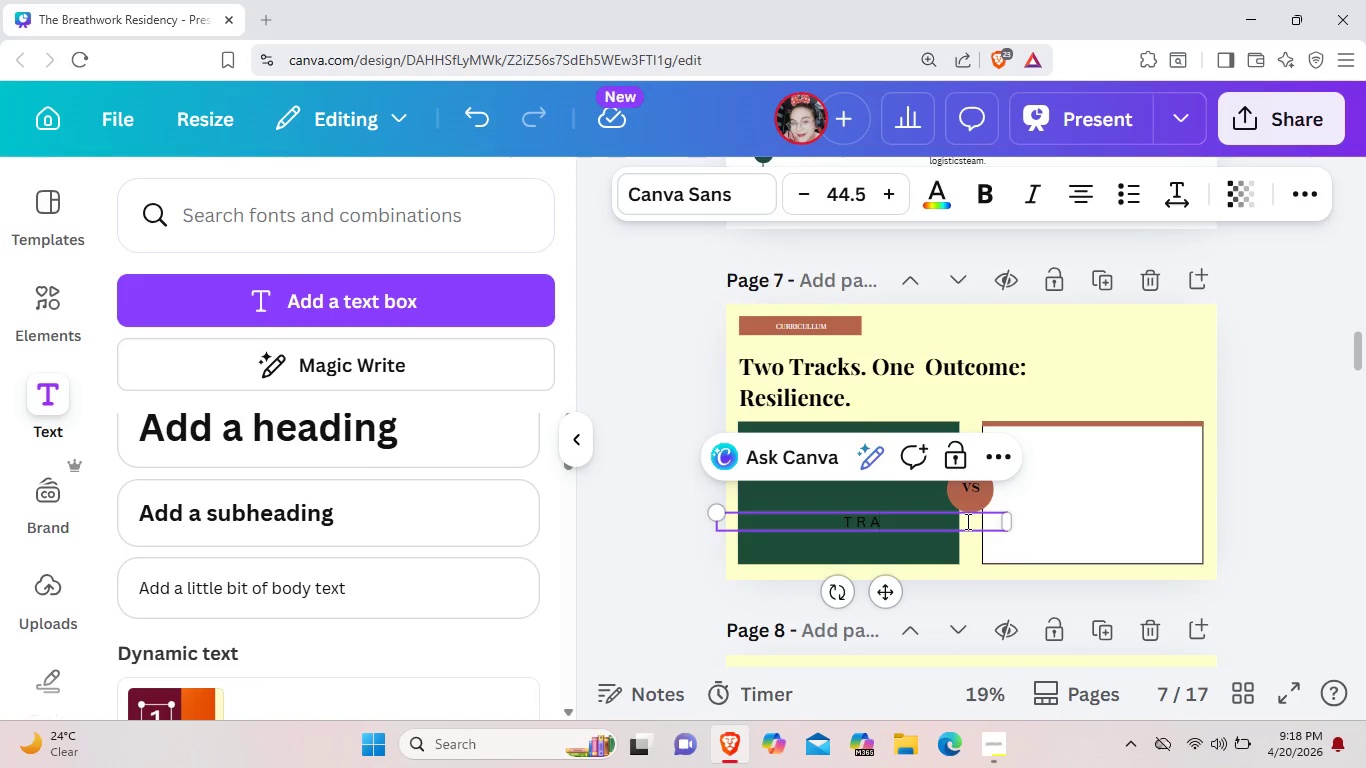 
key(Shift+Space)
 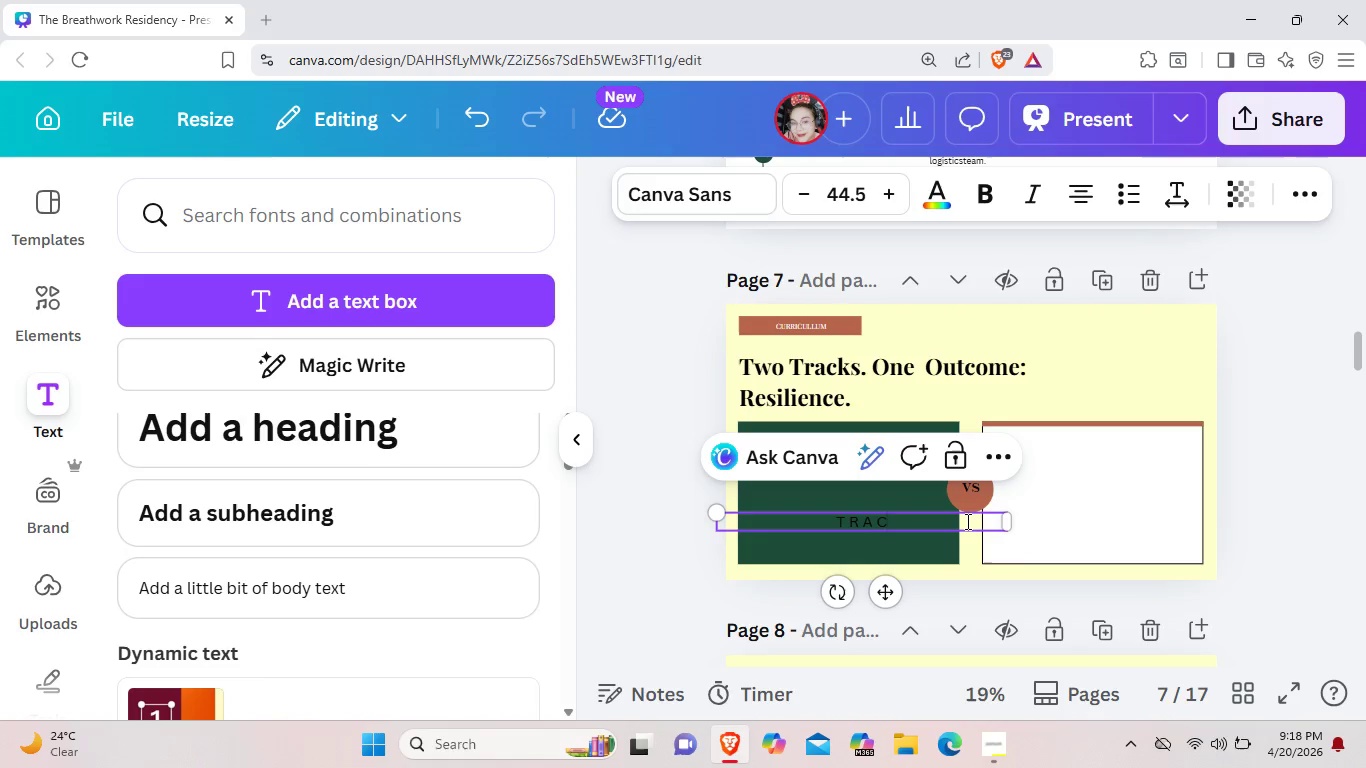 
key(Shift+C)
 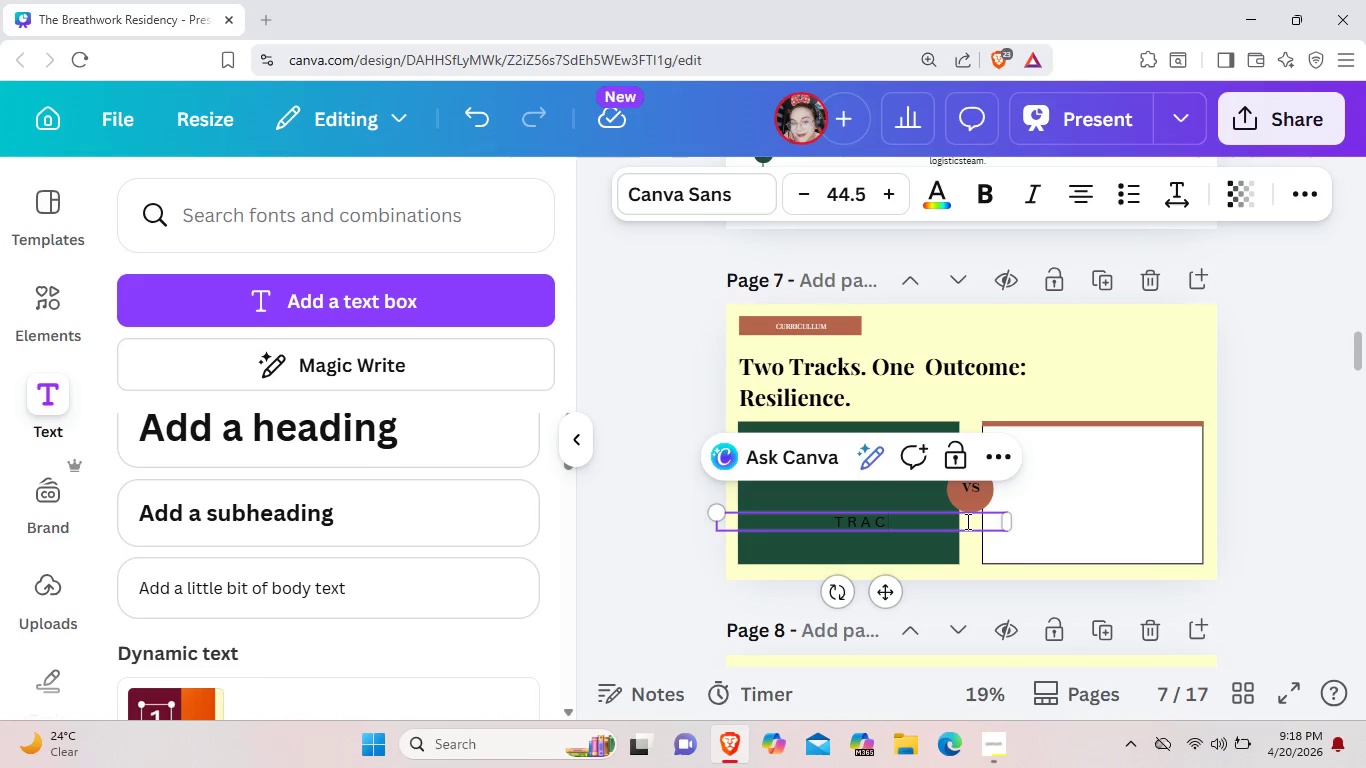 
key(Shift+Space)
 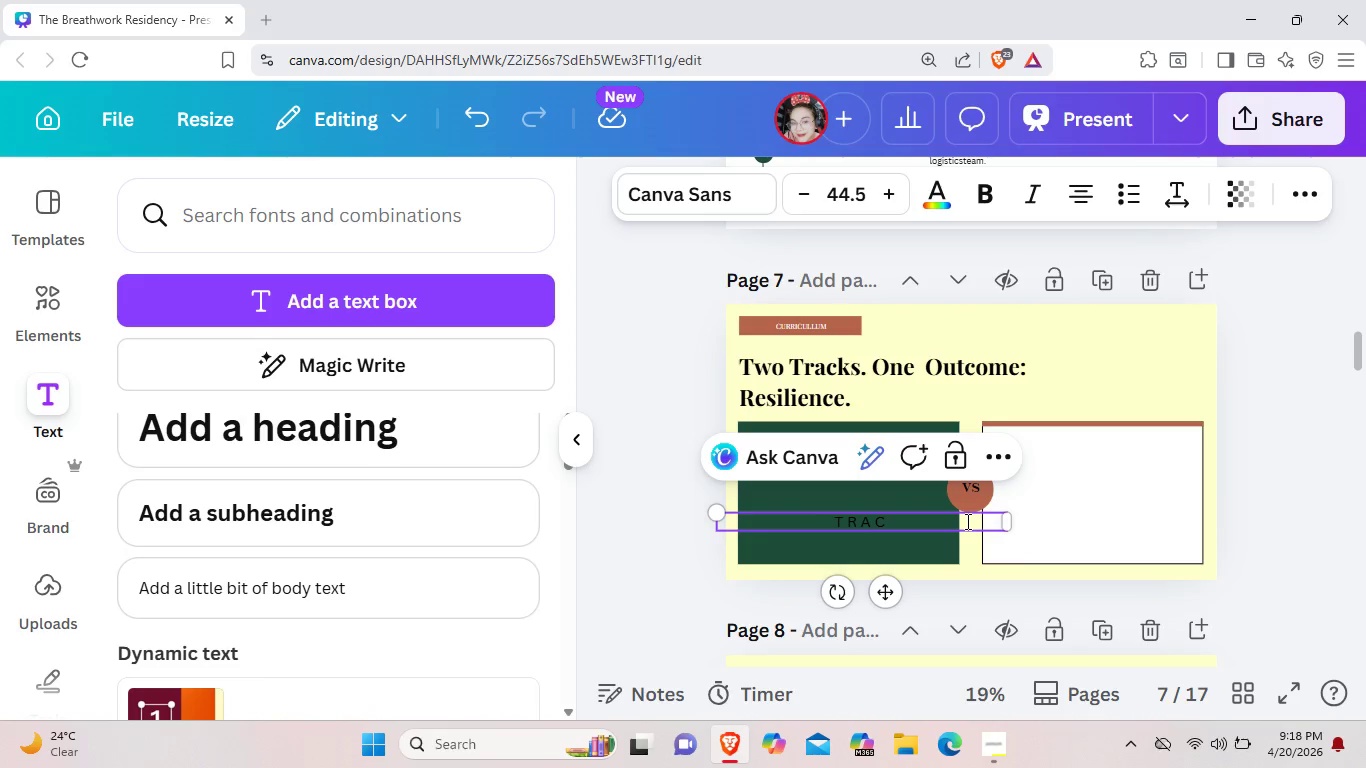 
key(Shift+K)
 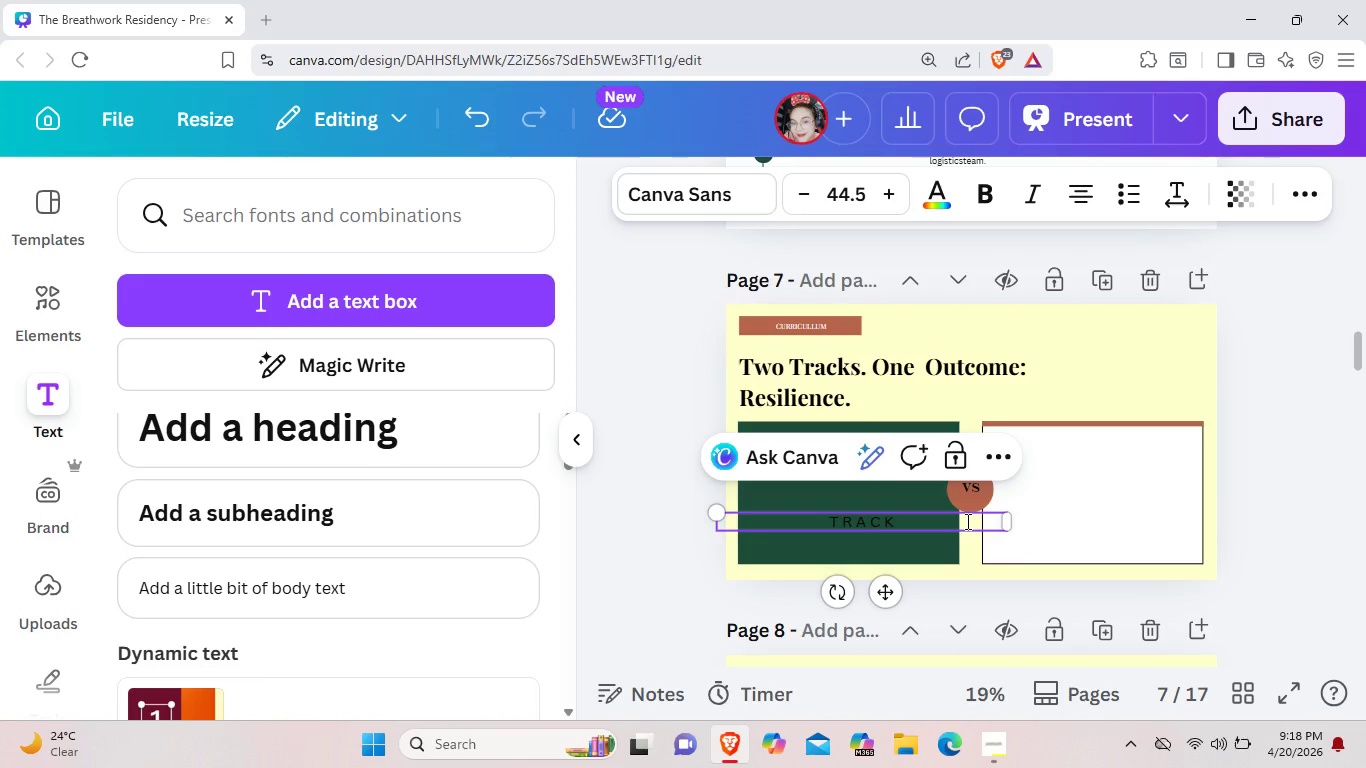 
key(Space)
 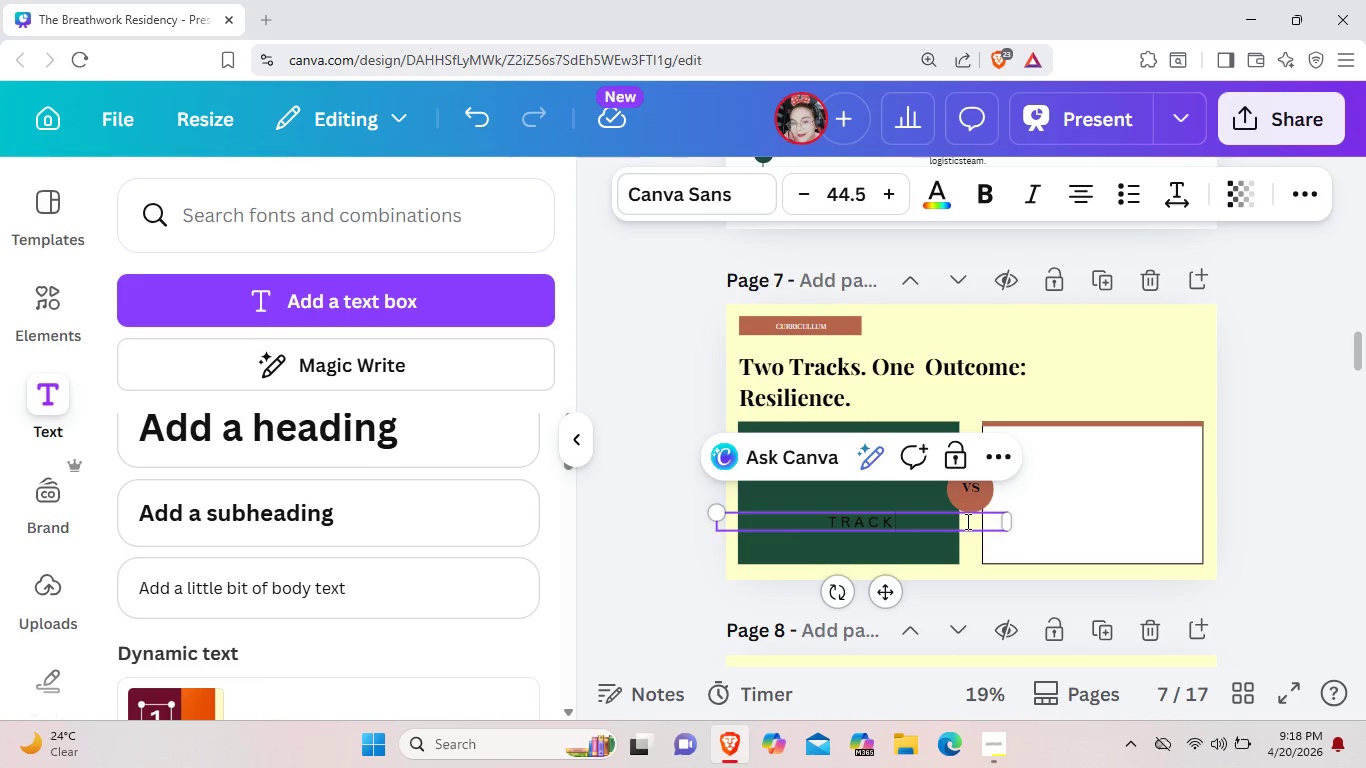 
key(Shift+A)
 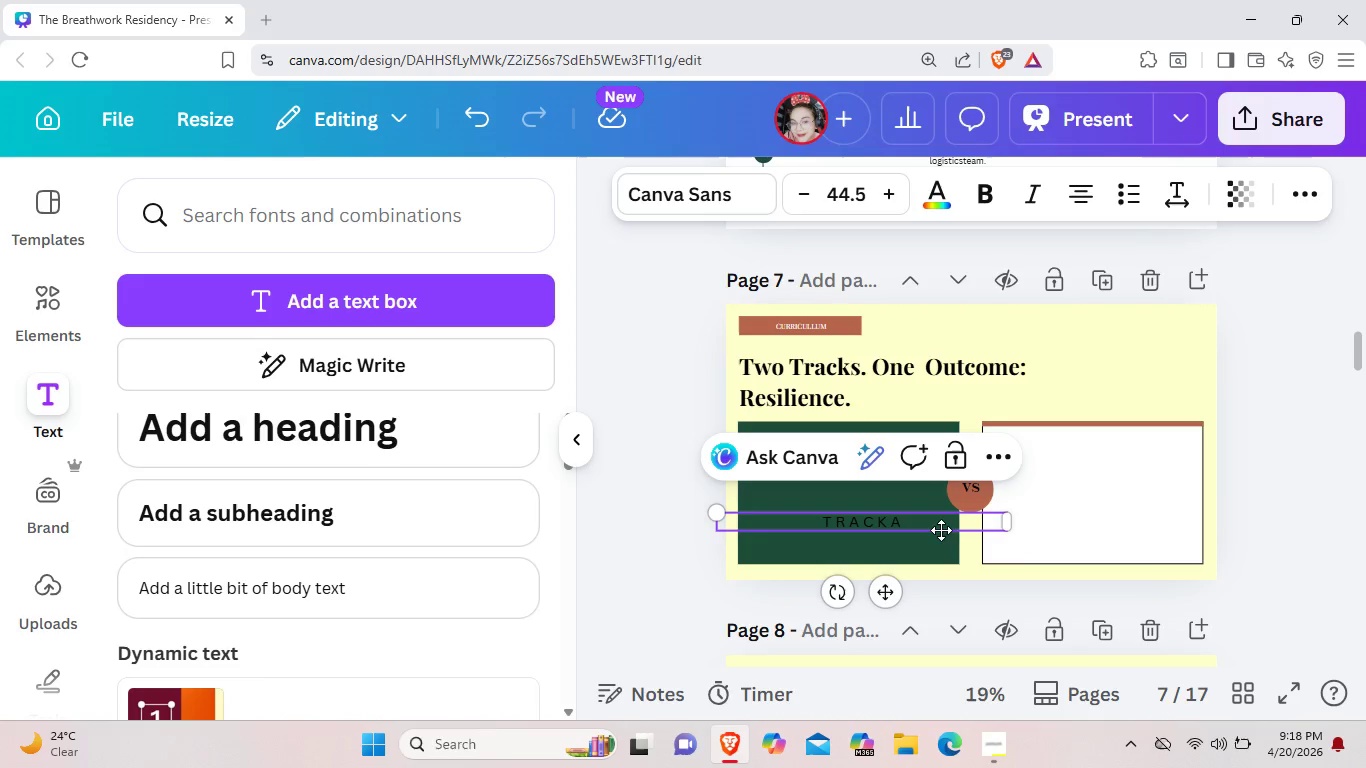 
left_click_drag(start_coordinate=[940, 530], to_coordinate=[930, 538])
 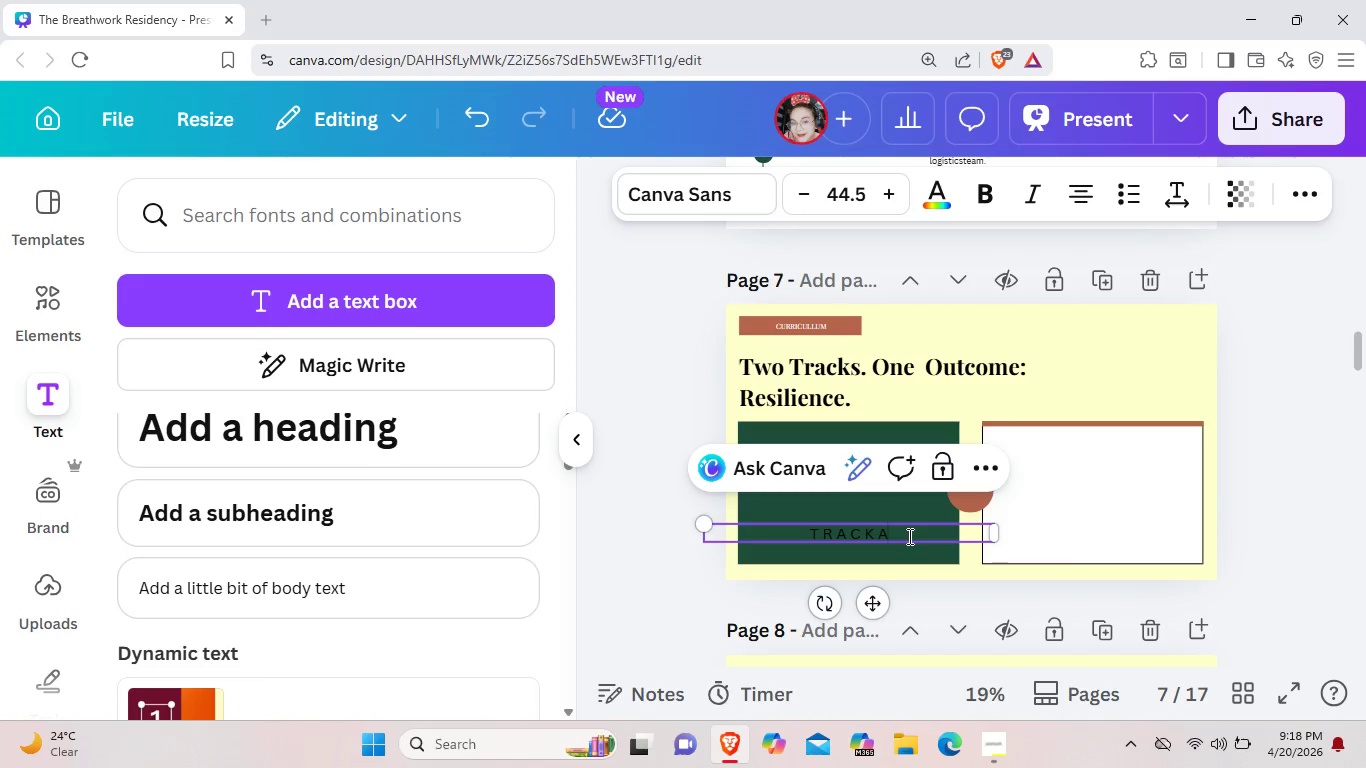 
left_click_drag(start_coordinate=[908, 536], to_coordinate=[783, 541])
 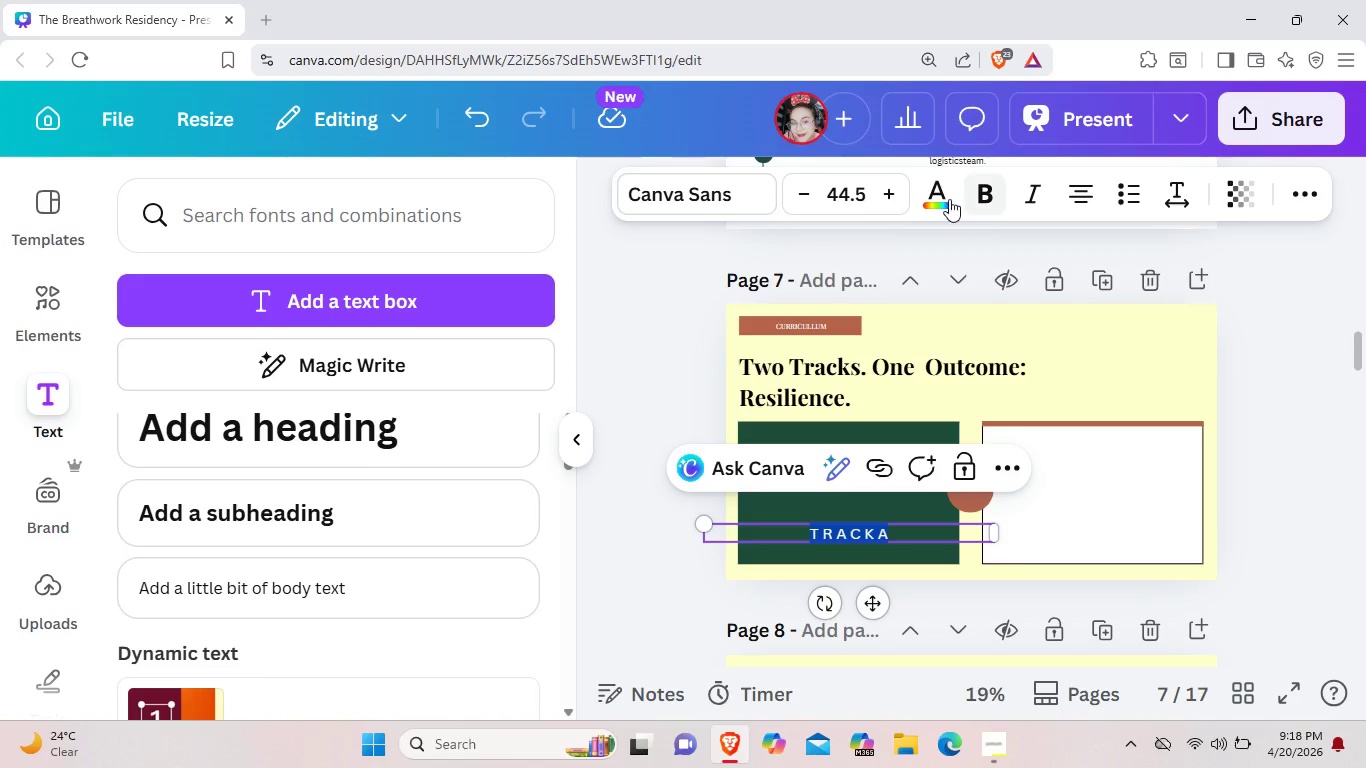 
left_click([940, 195])
 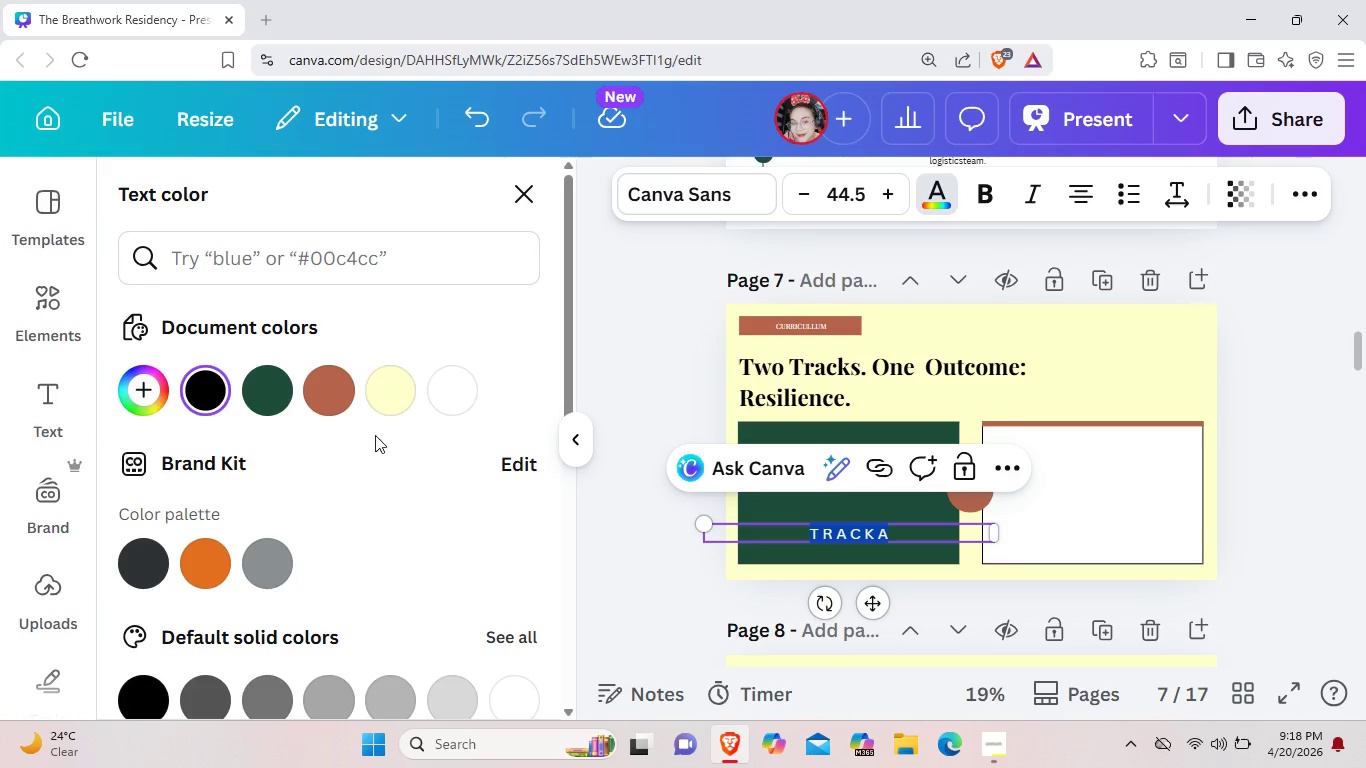 
left_click([340, 403])
 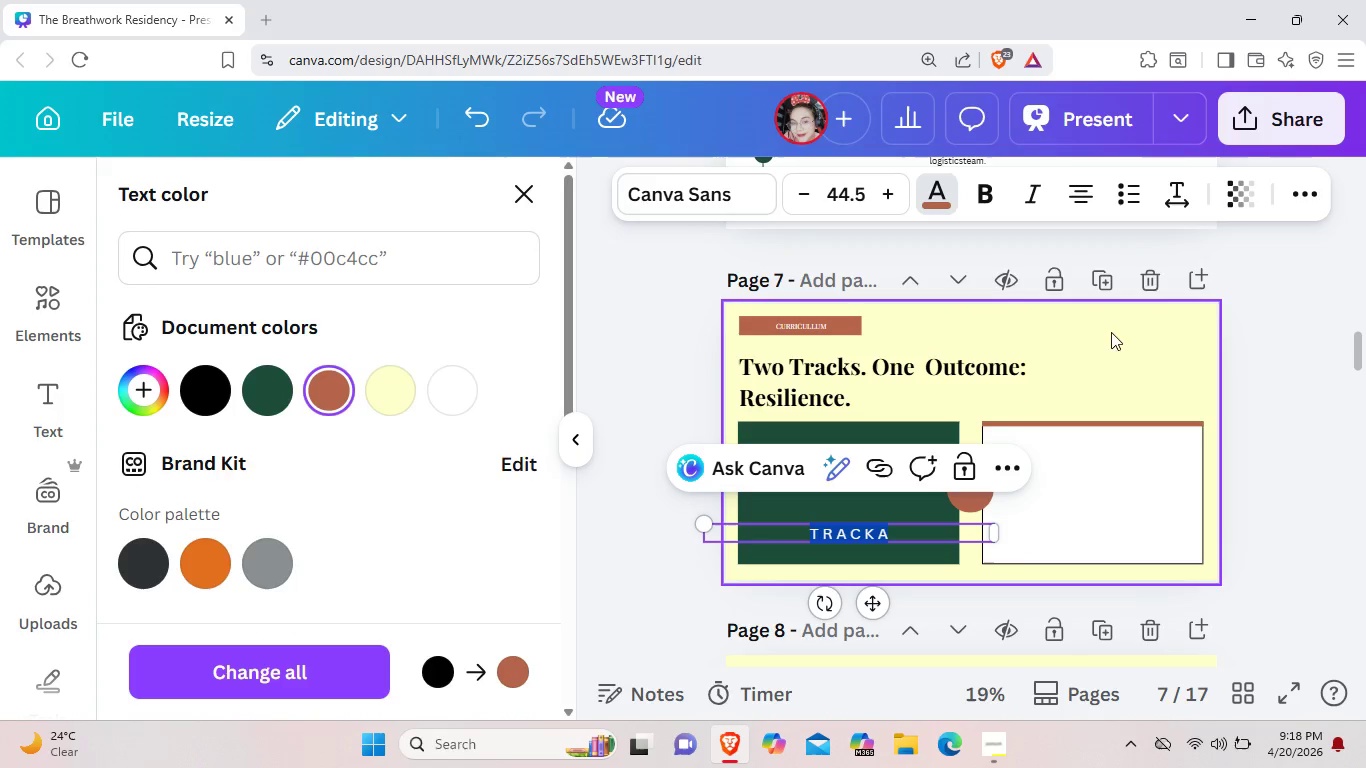 
left_click([1135, 355])
 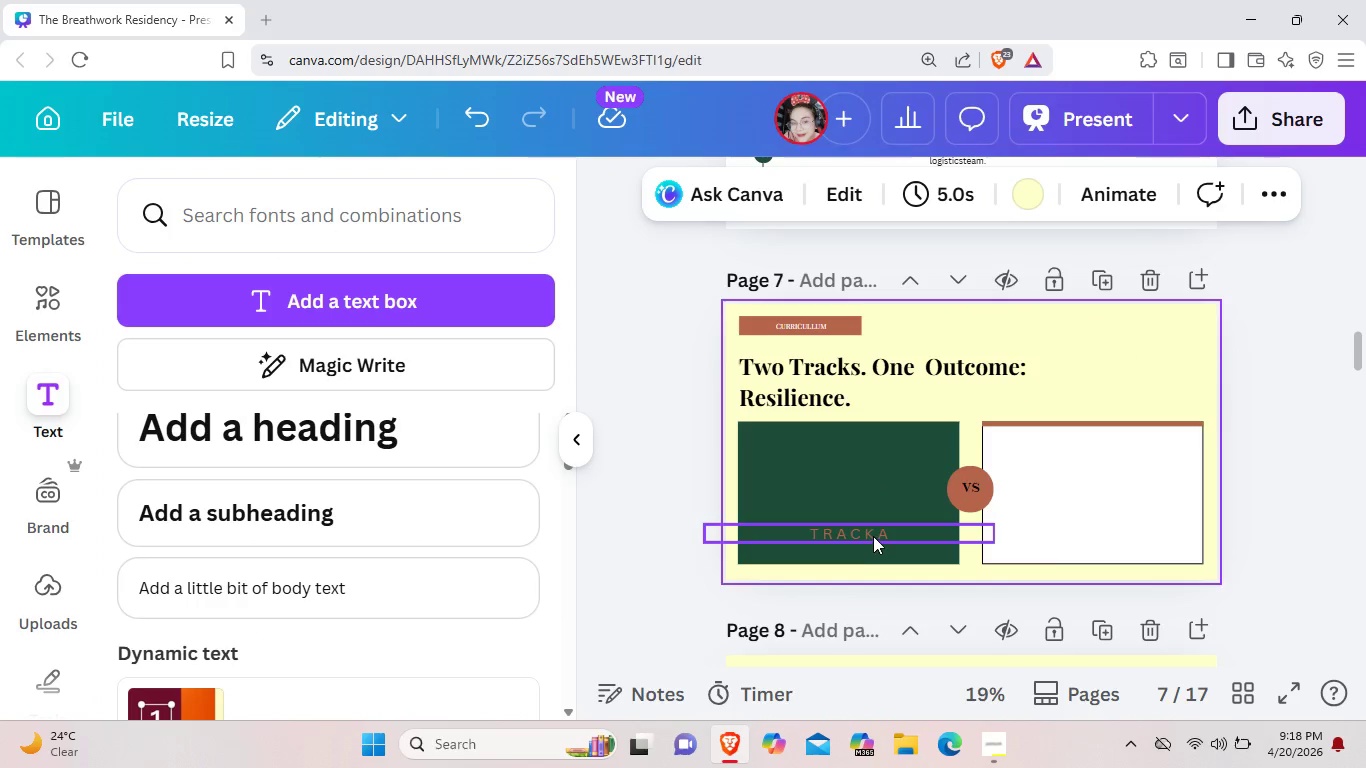 
left_click_drag(start_coordinate=[873, 536], to_coordinate=[873, 482])
 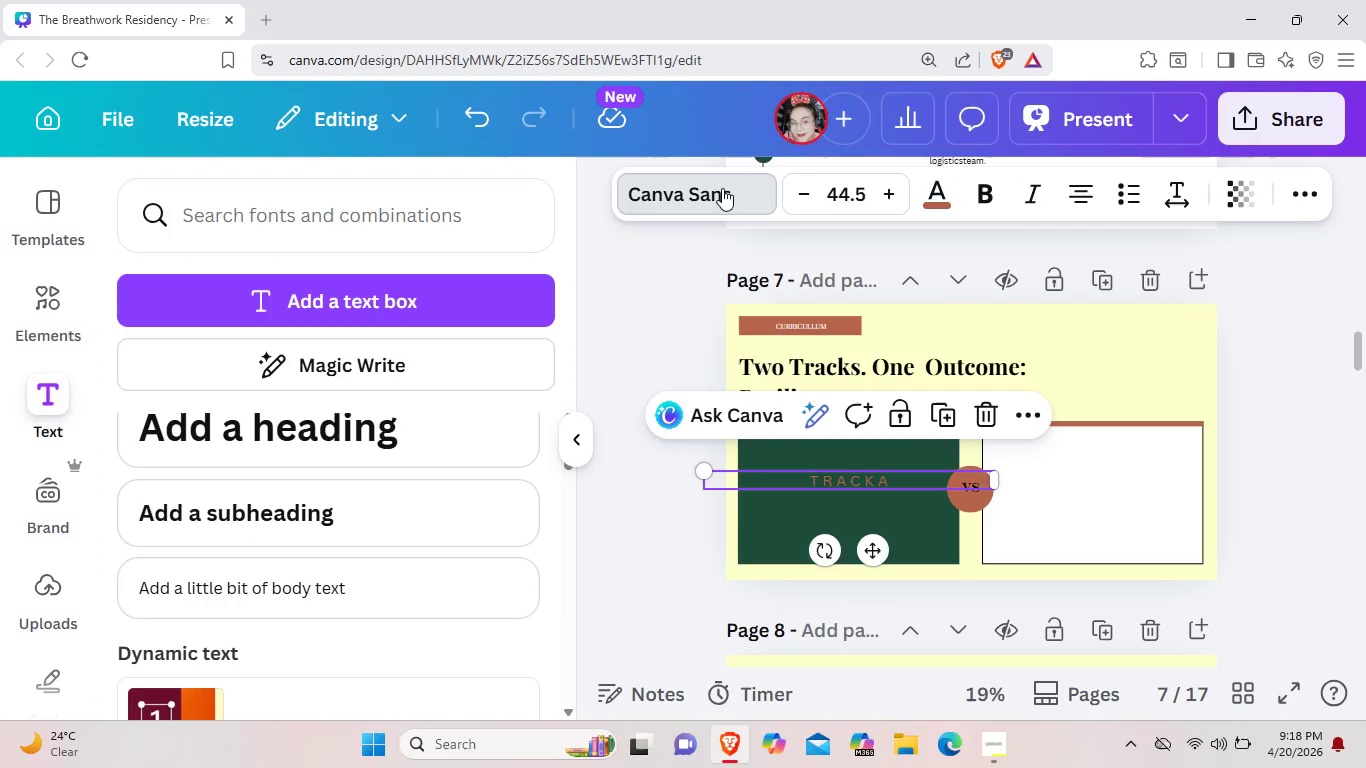 
double_click([722, 188])
 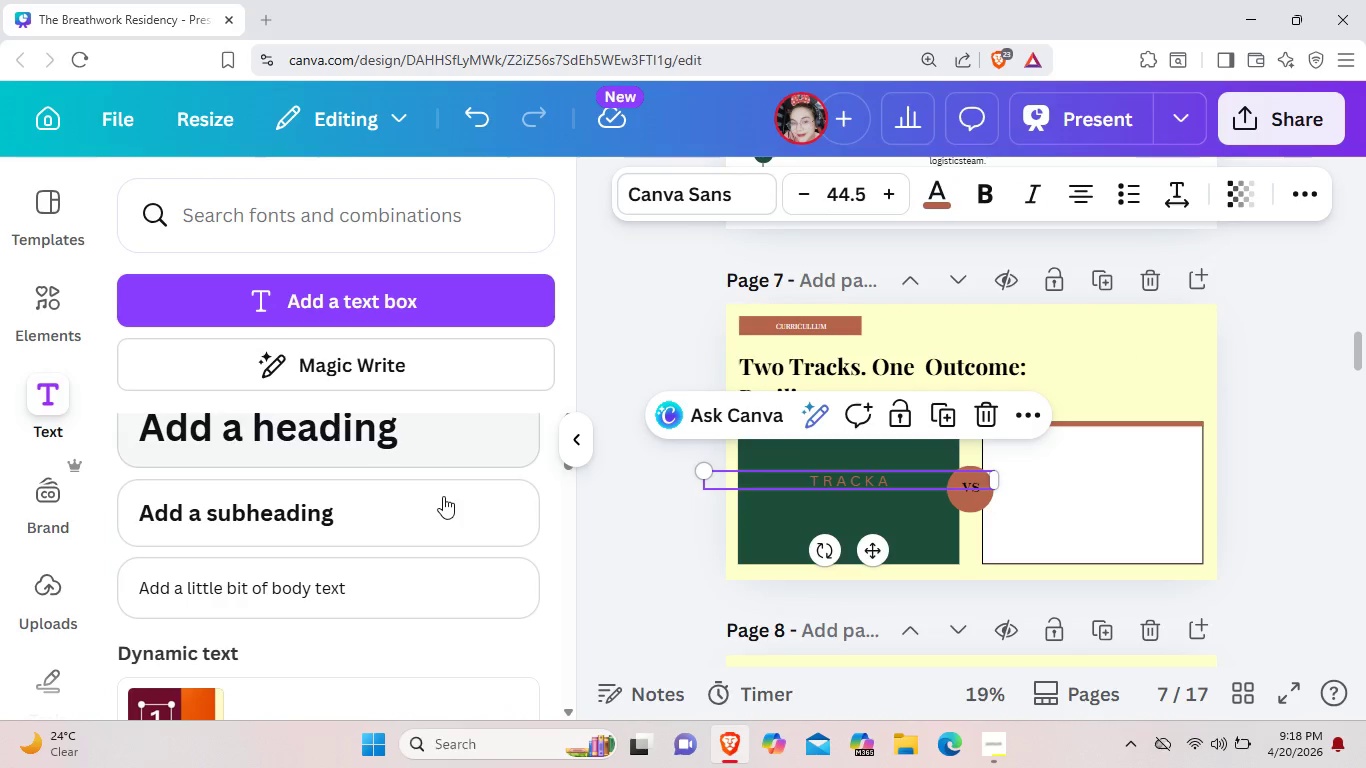 
scroll: coordinate [438, 514], scroll_direction: down, amount: 3.0
 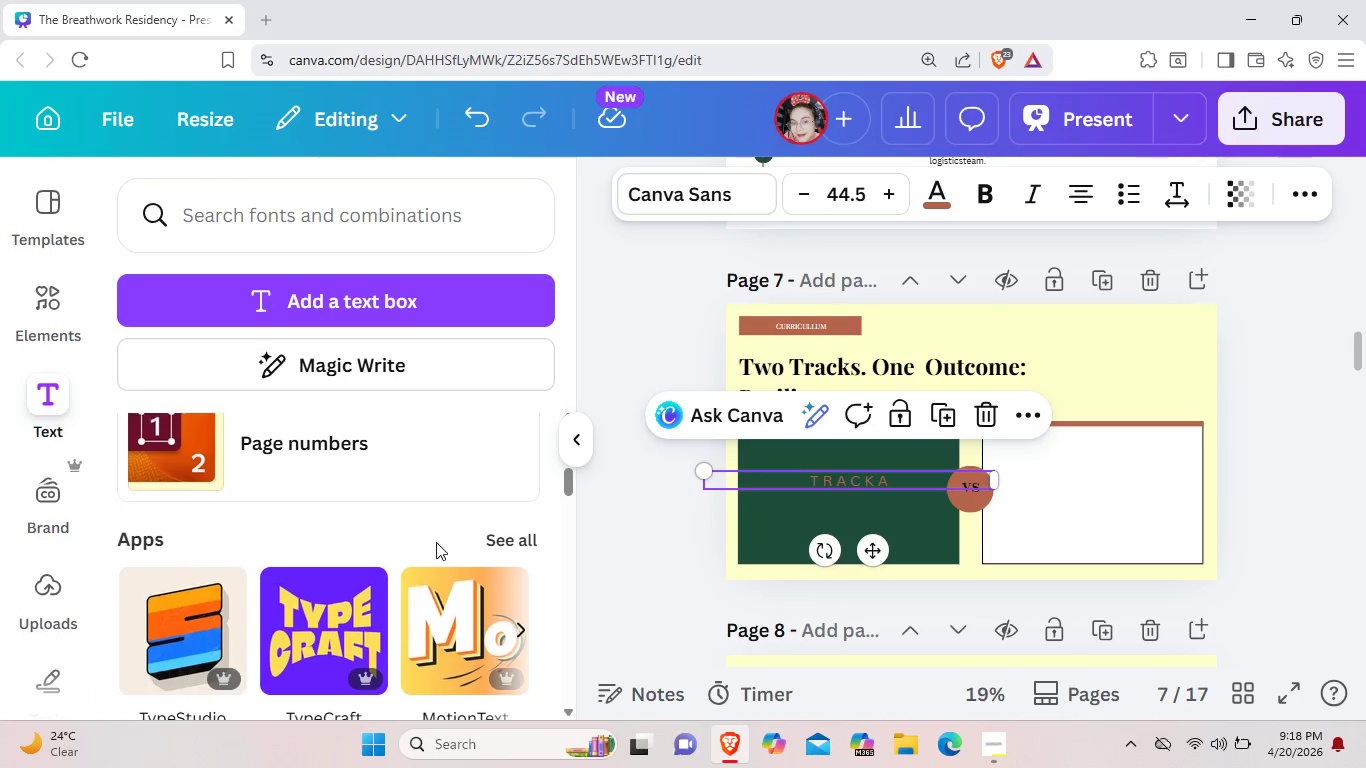 
scroll: coordinate [436, 541], scroll_direction: up, amount: 6.0
 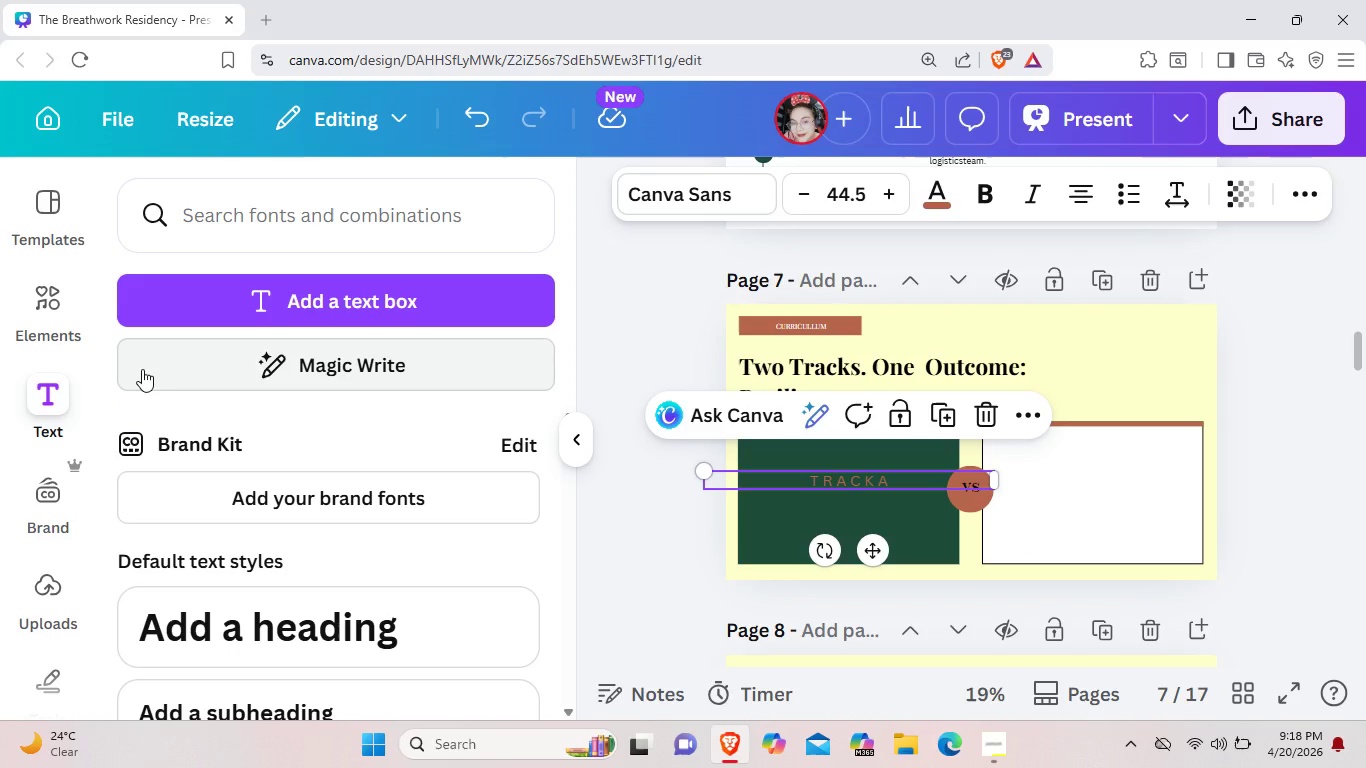 
wait(6.15)
 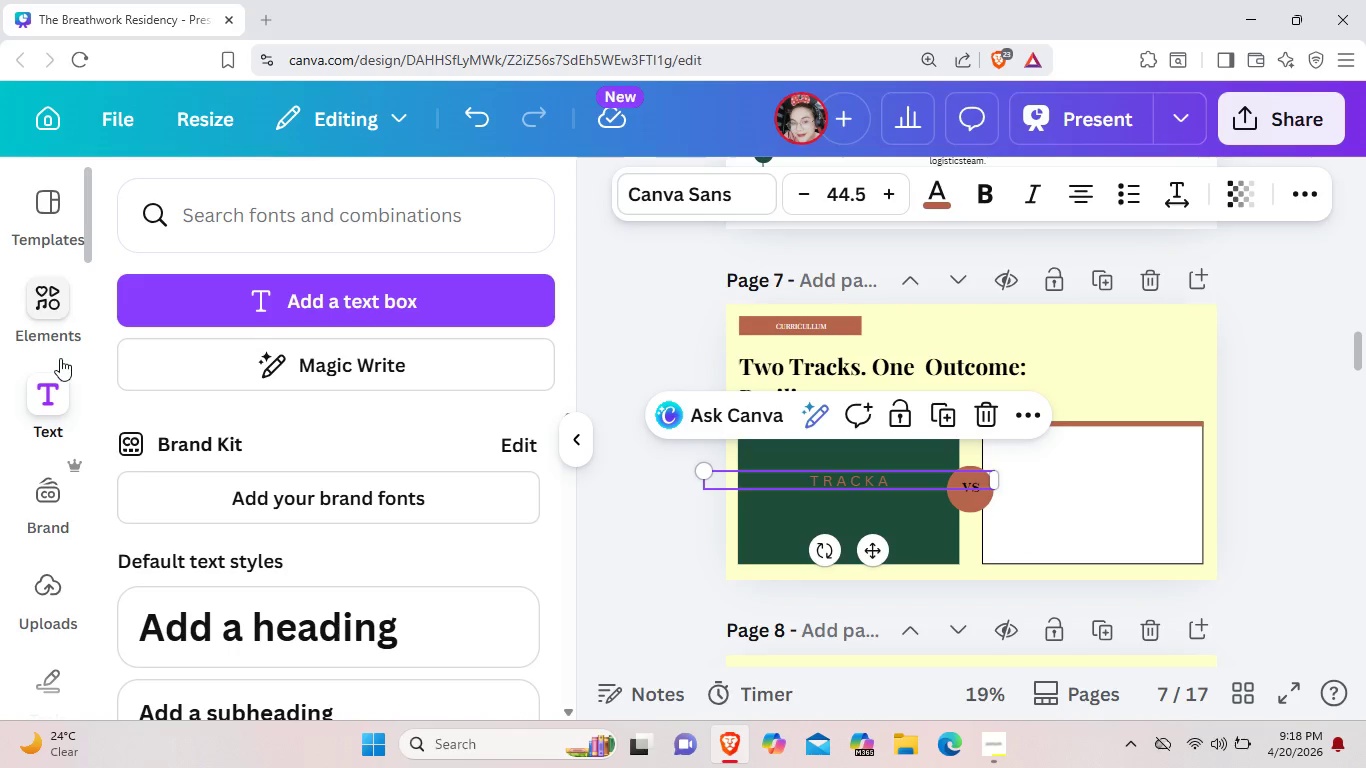 
left_click([644, 195])
 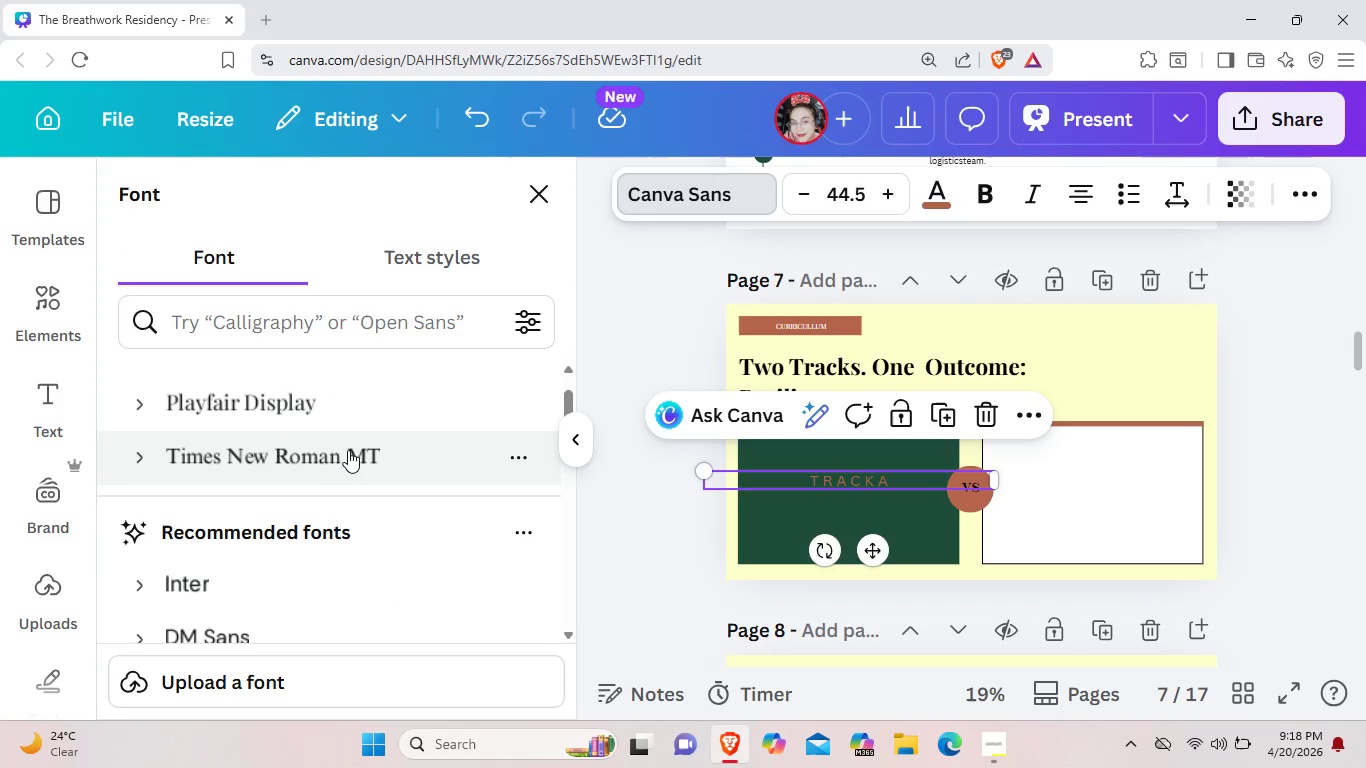 
left_click([349, 456])
 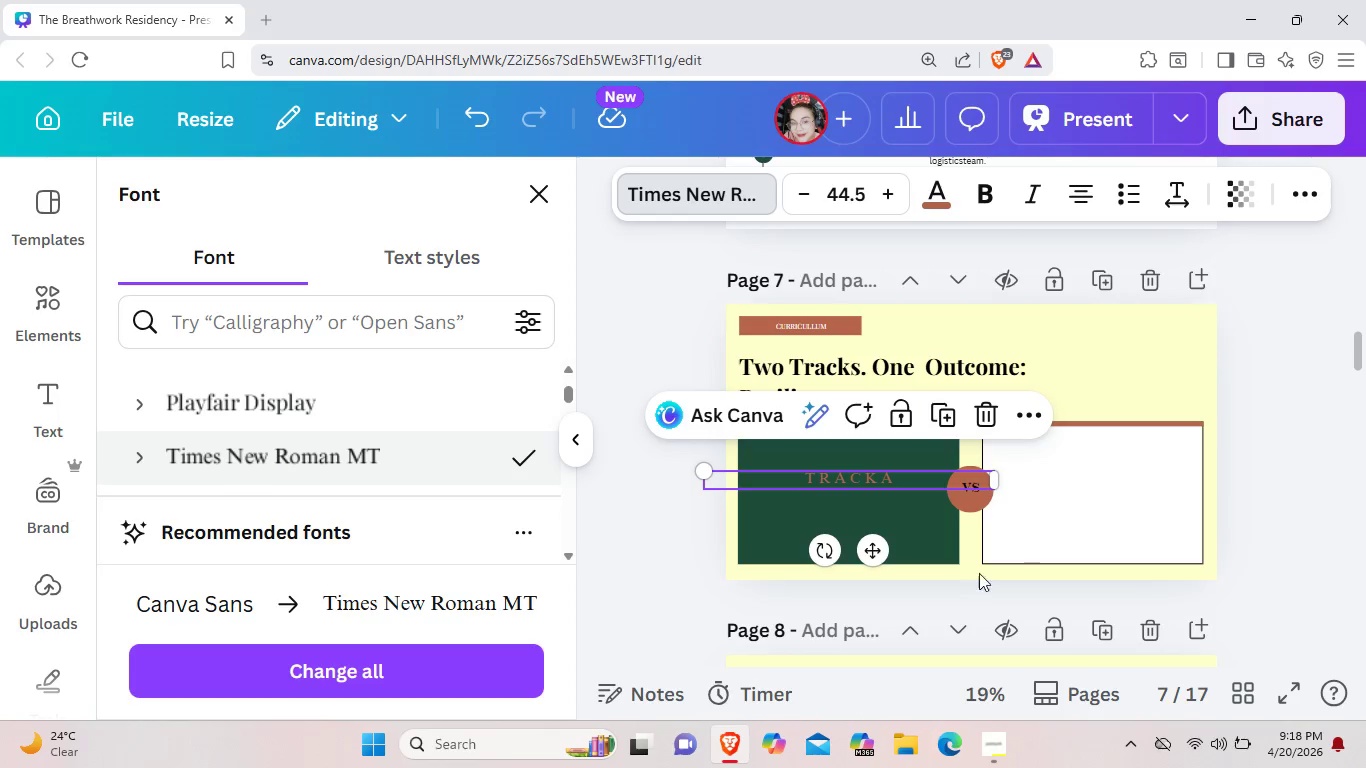 
wait(6.25)
 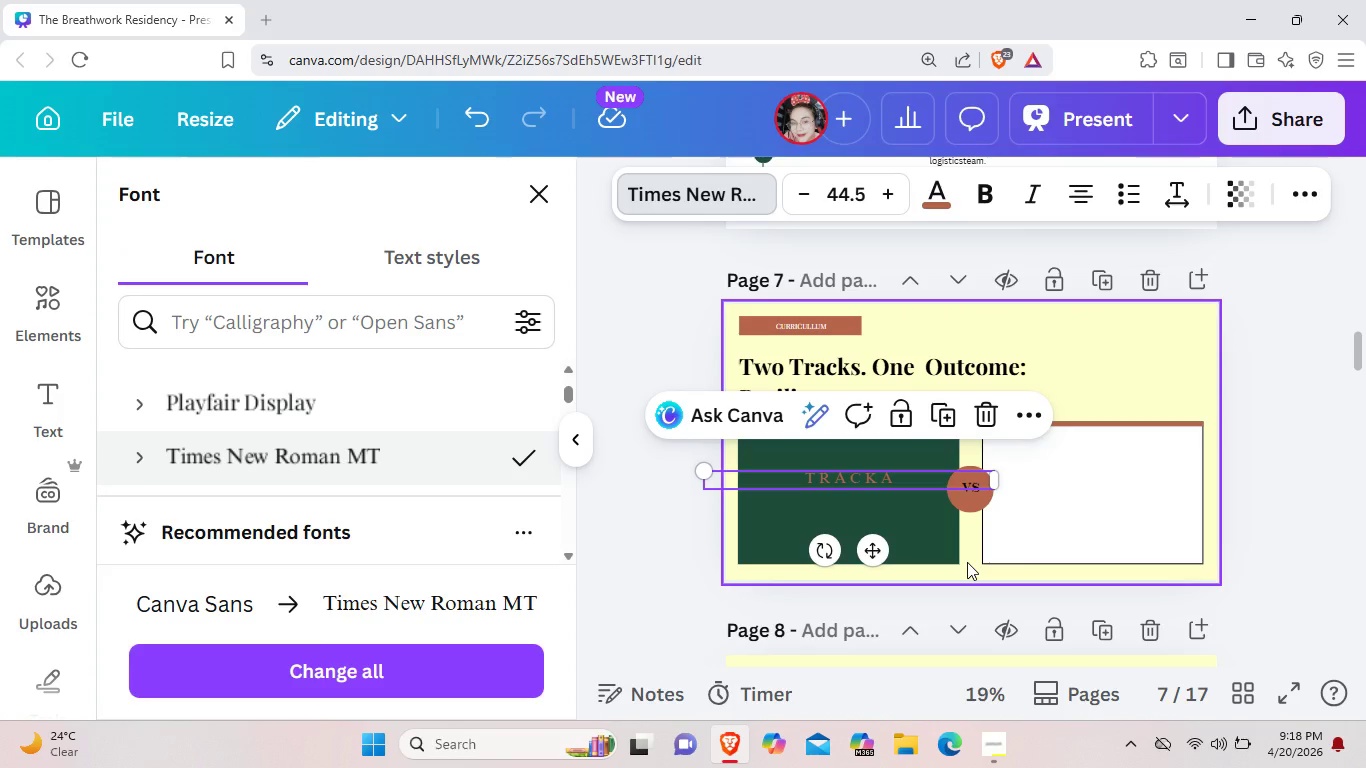 
left_click_drag(start_coordinate=[995, 479], to_coordinate=[828, 468])
 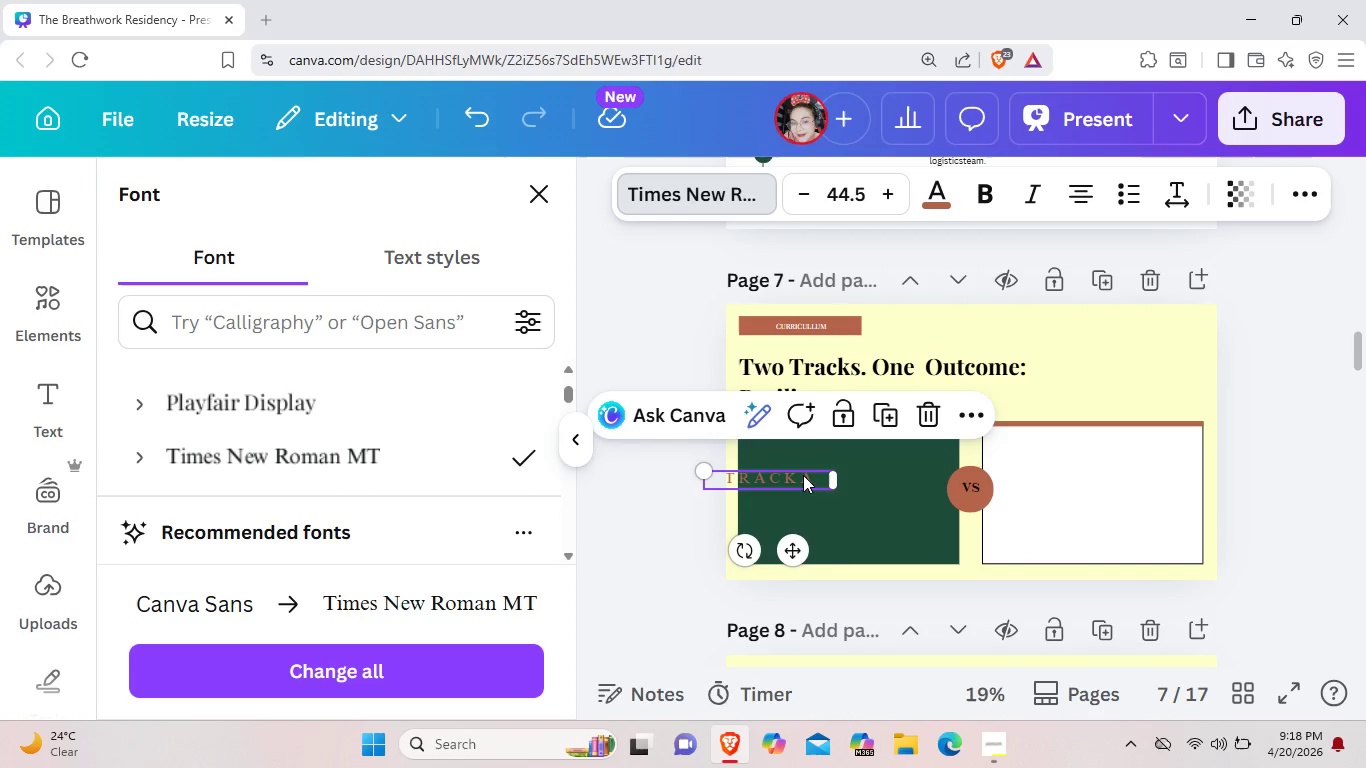 
left_click([803, 475])
 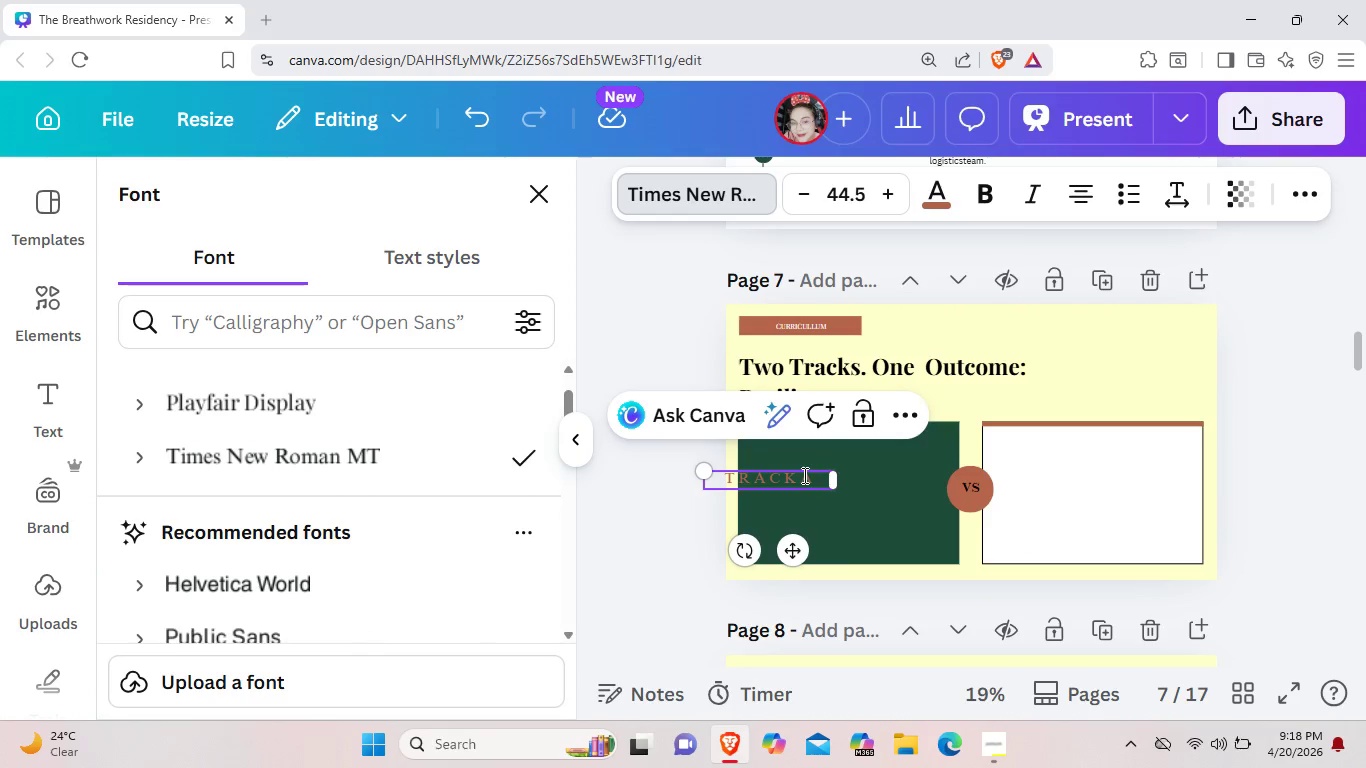 
key(Space)
 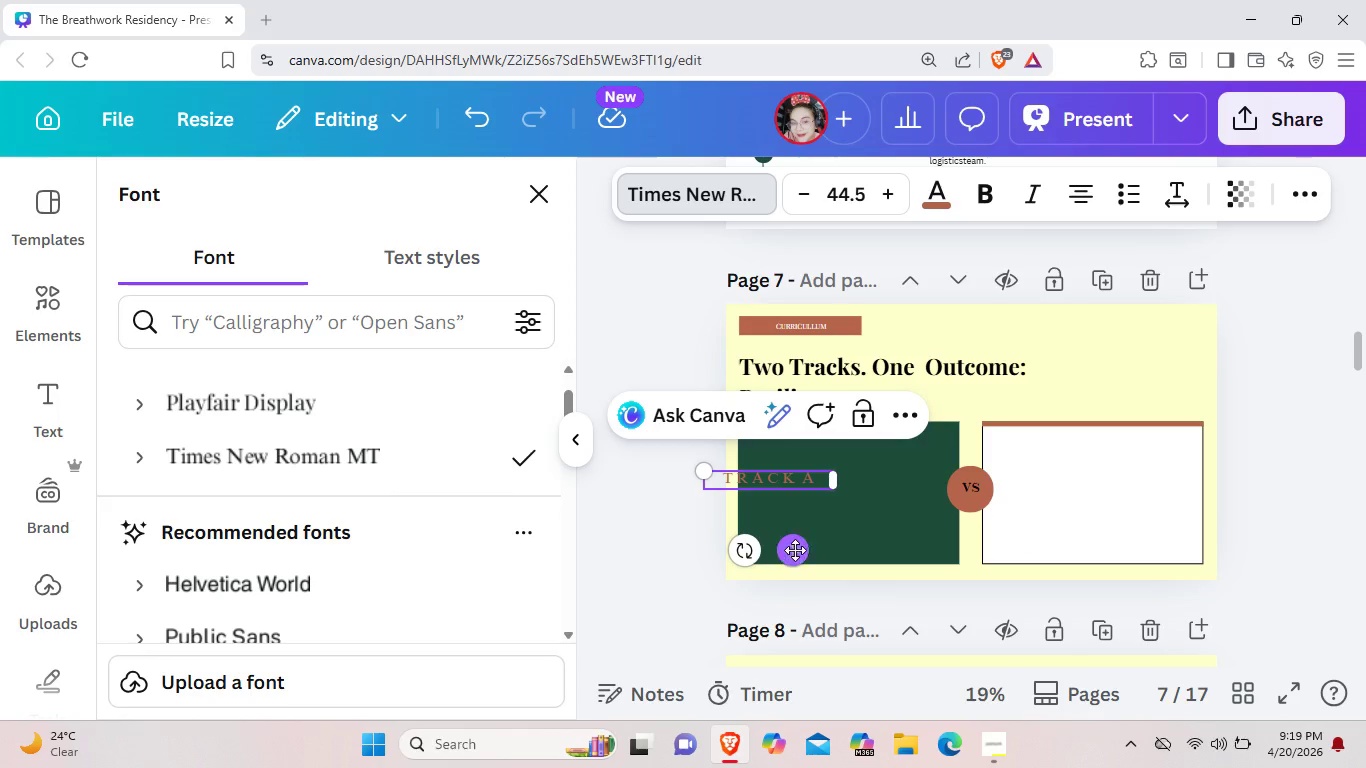 
left_click_drag(start_coordinate=[795, 550], to_coordinate=[847, 510])
 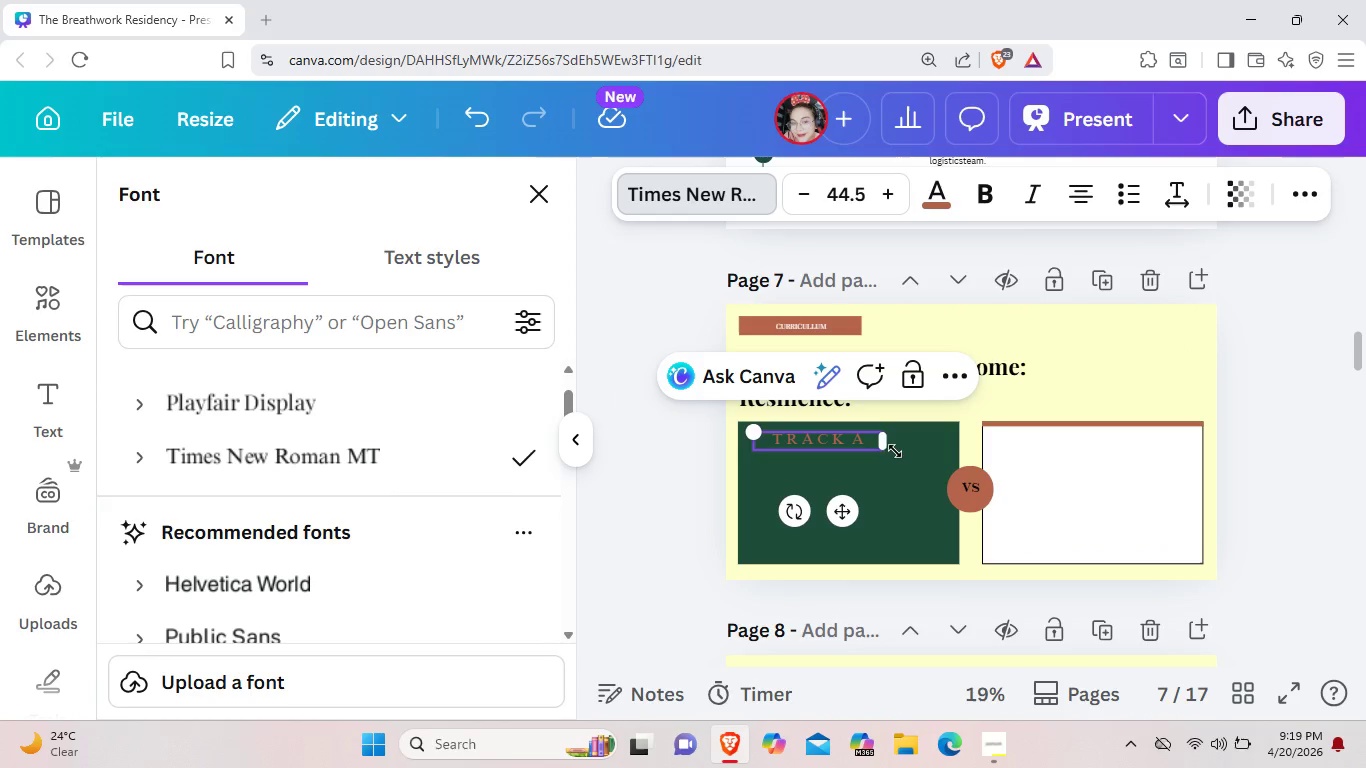 
left_click_drag(start_coordinate=[884, 445], to_coordinate=[860, 440])
 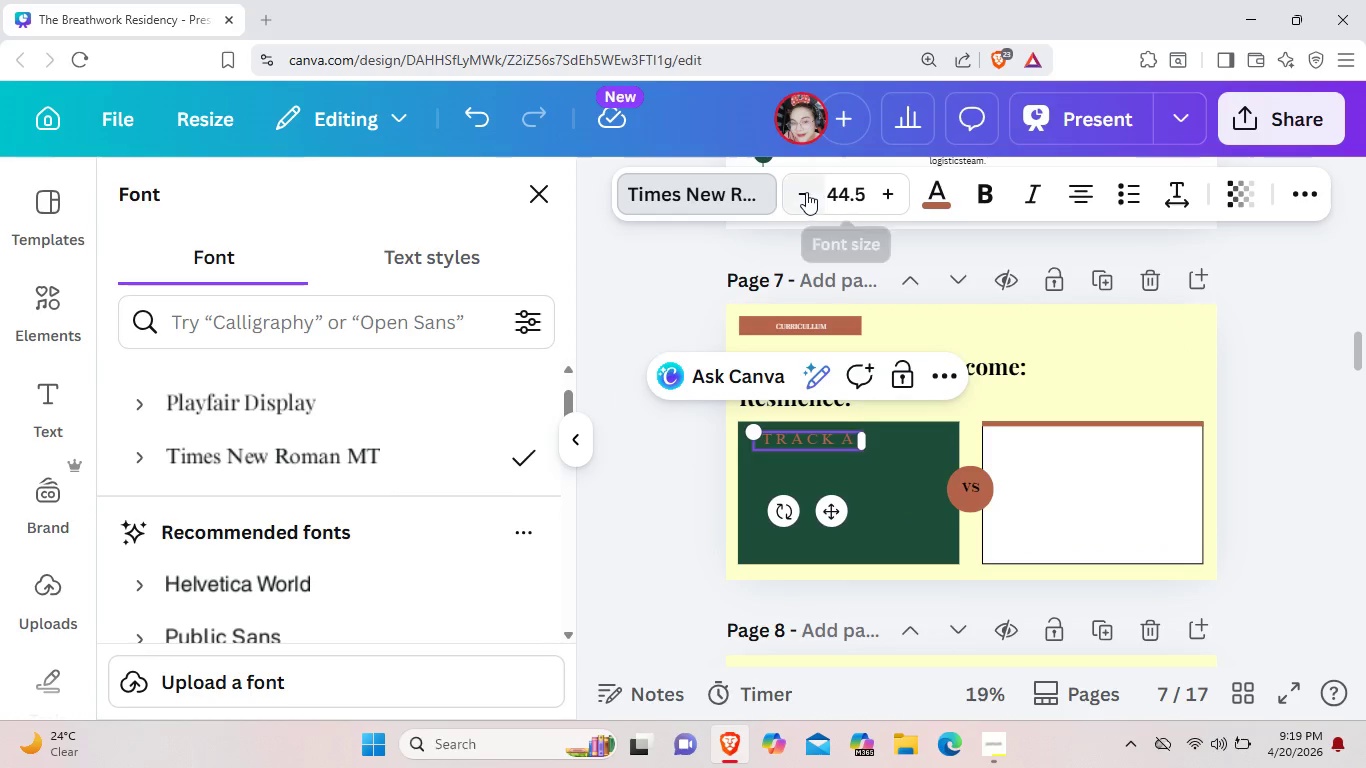 
double_click([806, 192])
 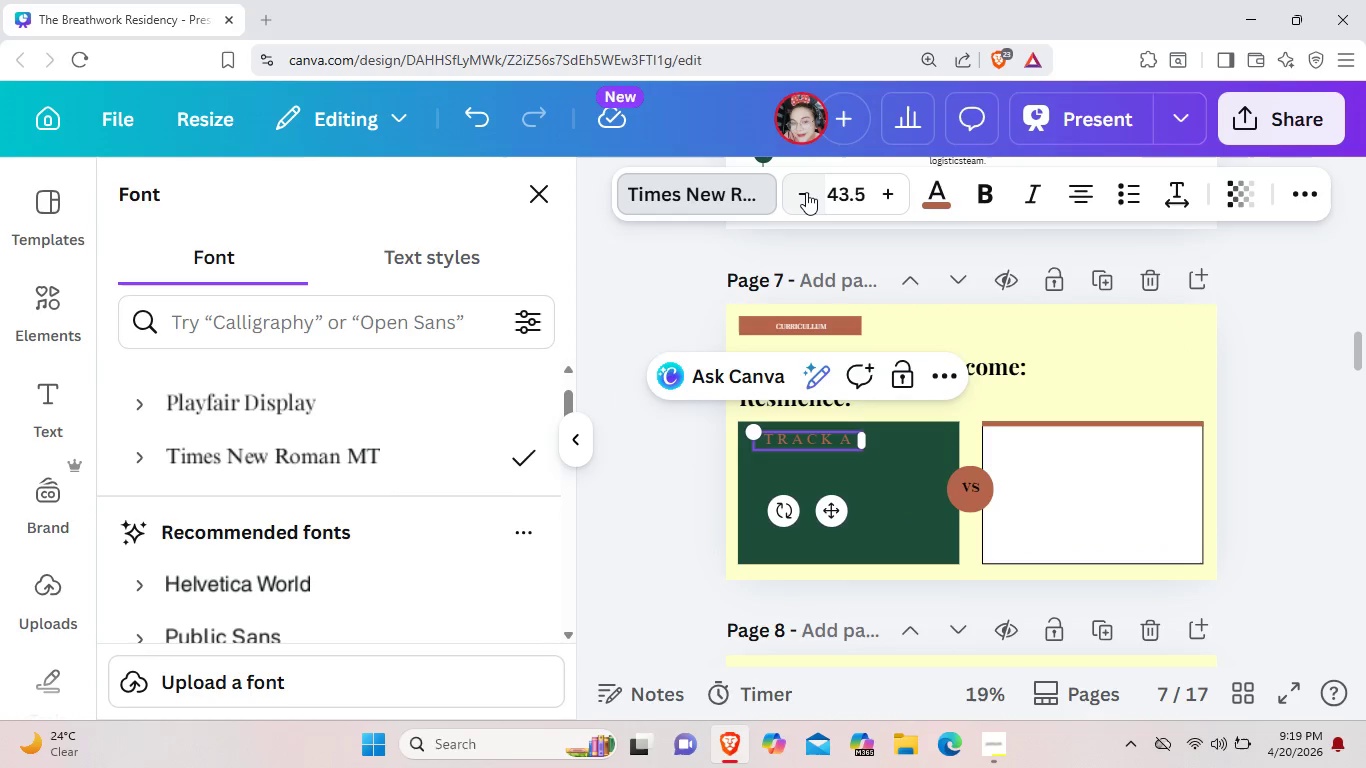 
triple_click([806, 192])
 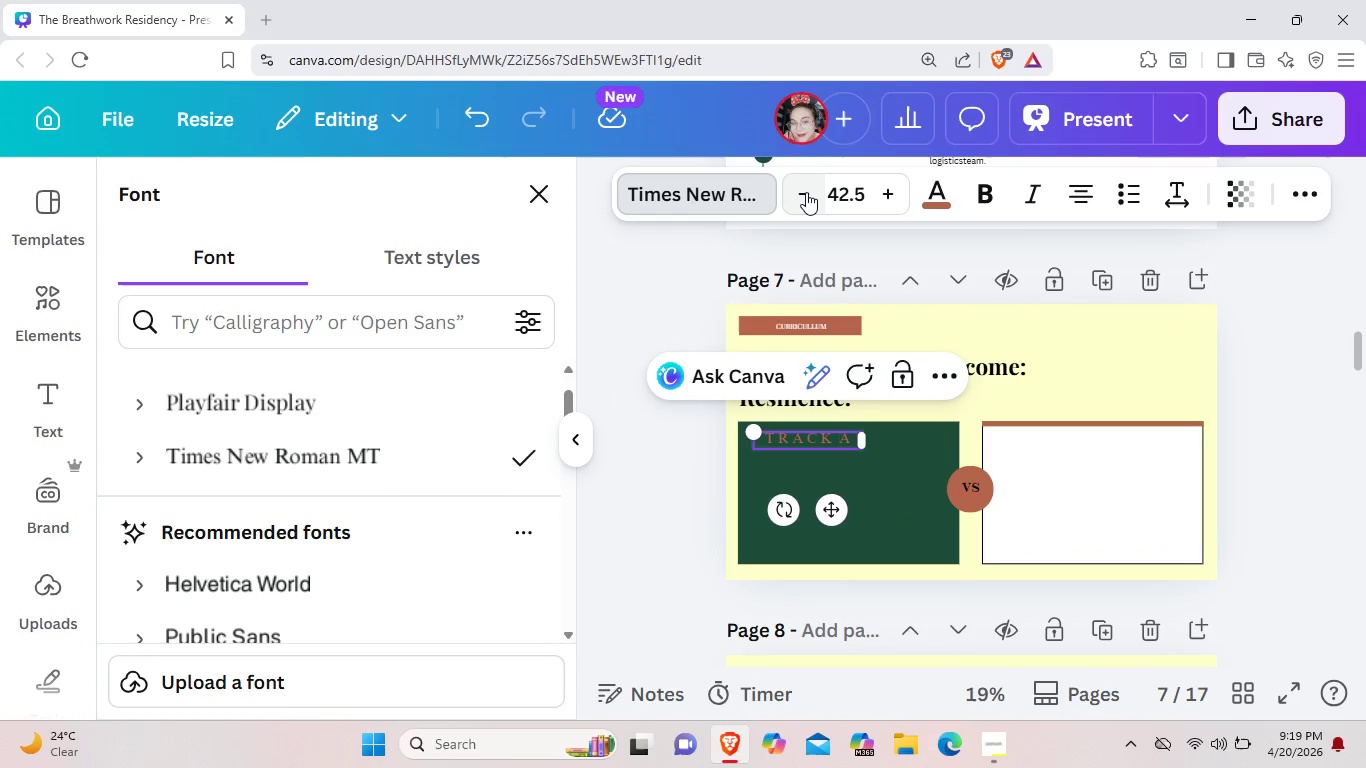 
triple_click([806, 192])
 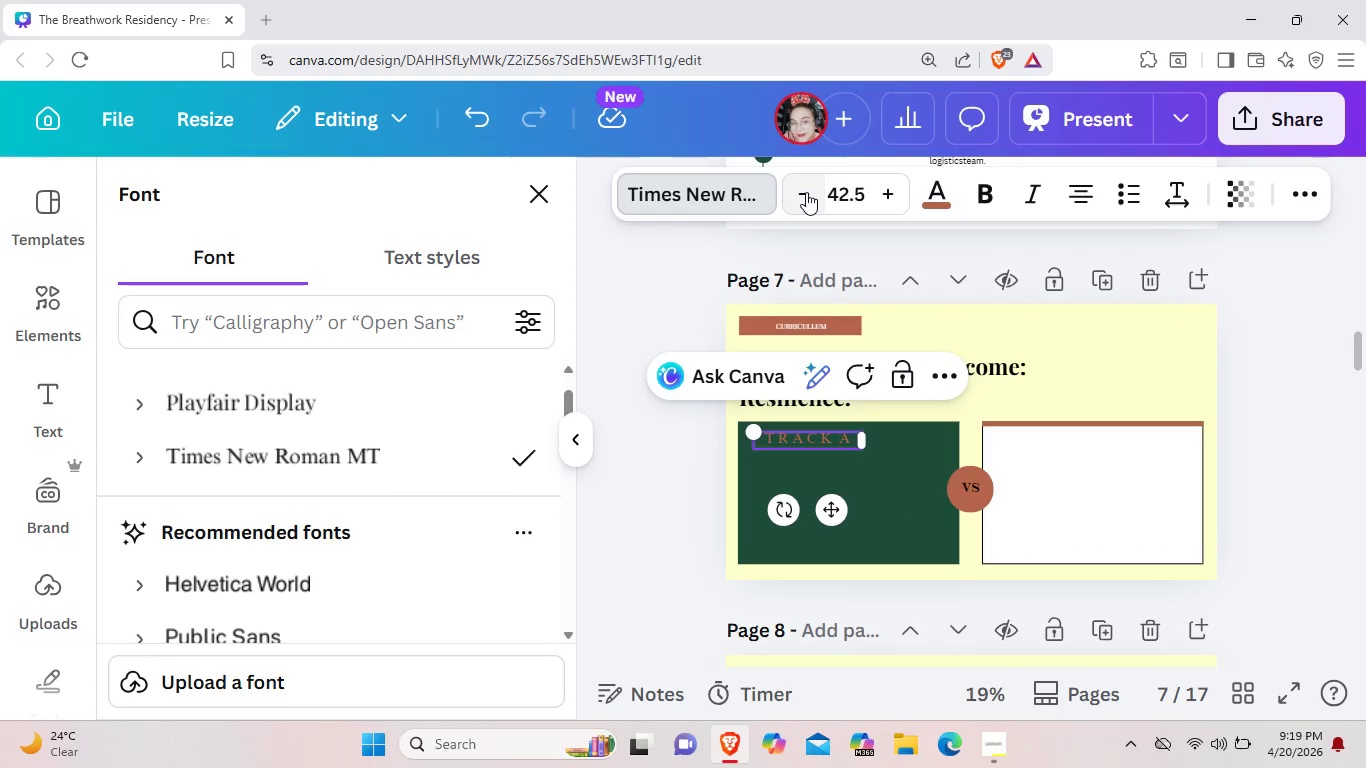 
triple_click([806, 192])
 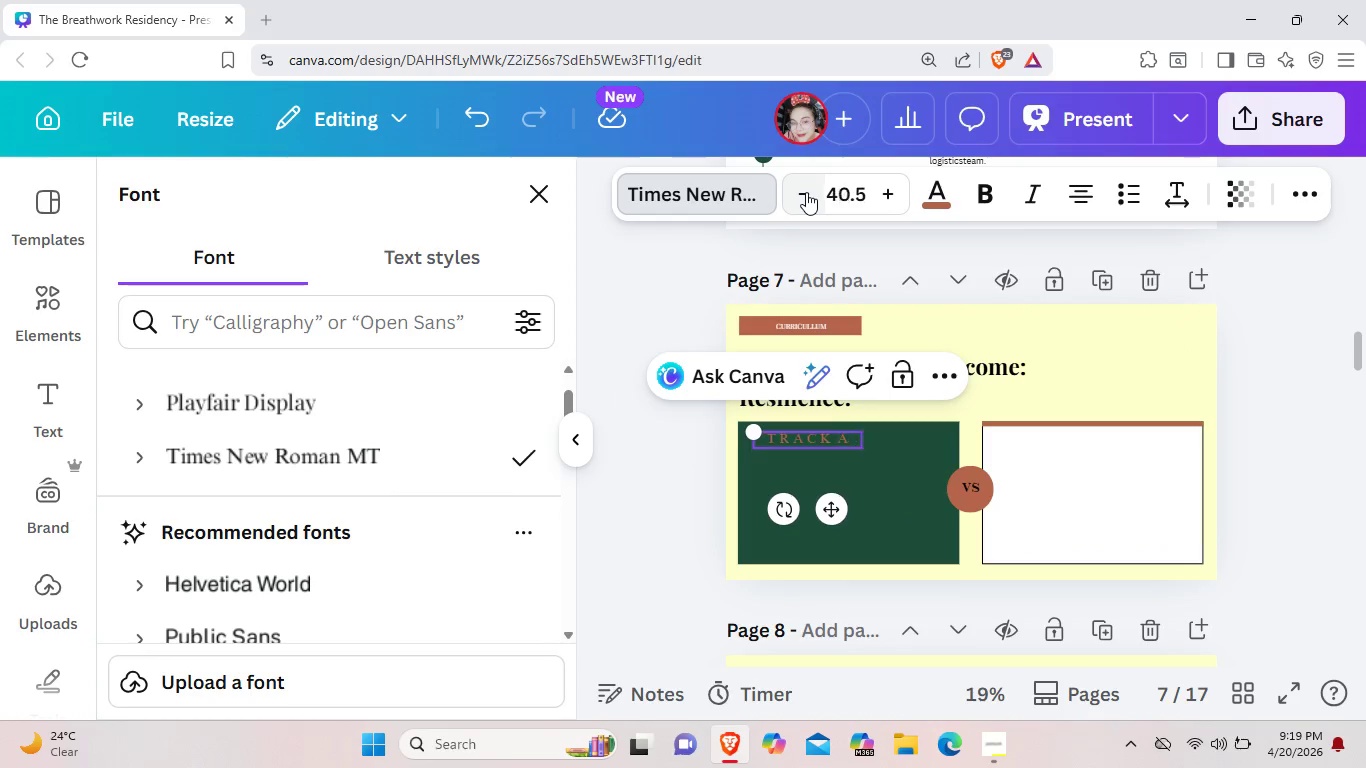 
triple_click([806, 192])
 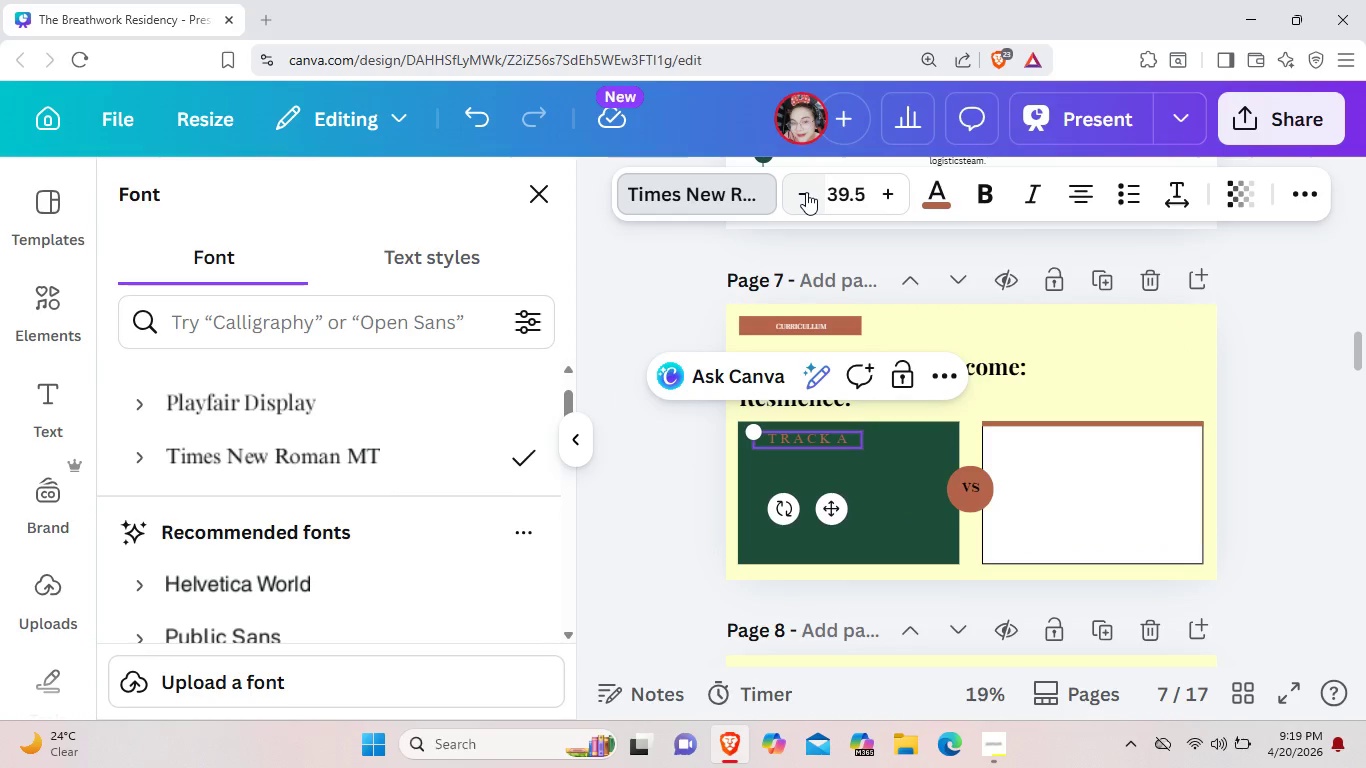 
triple_click([806, 192])
 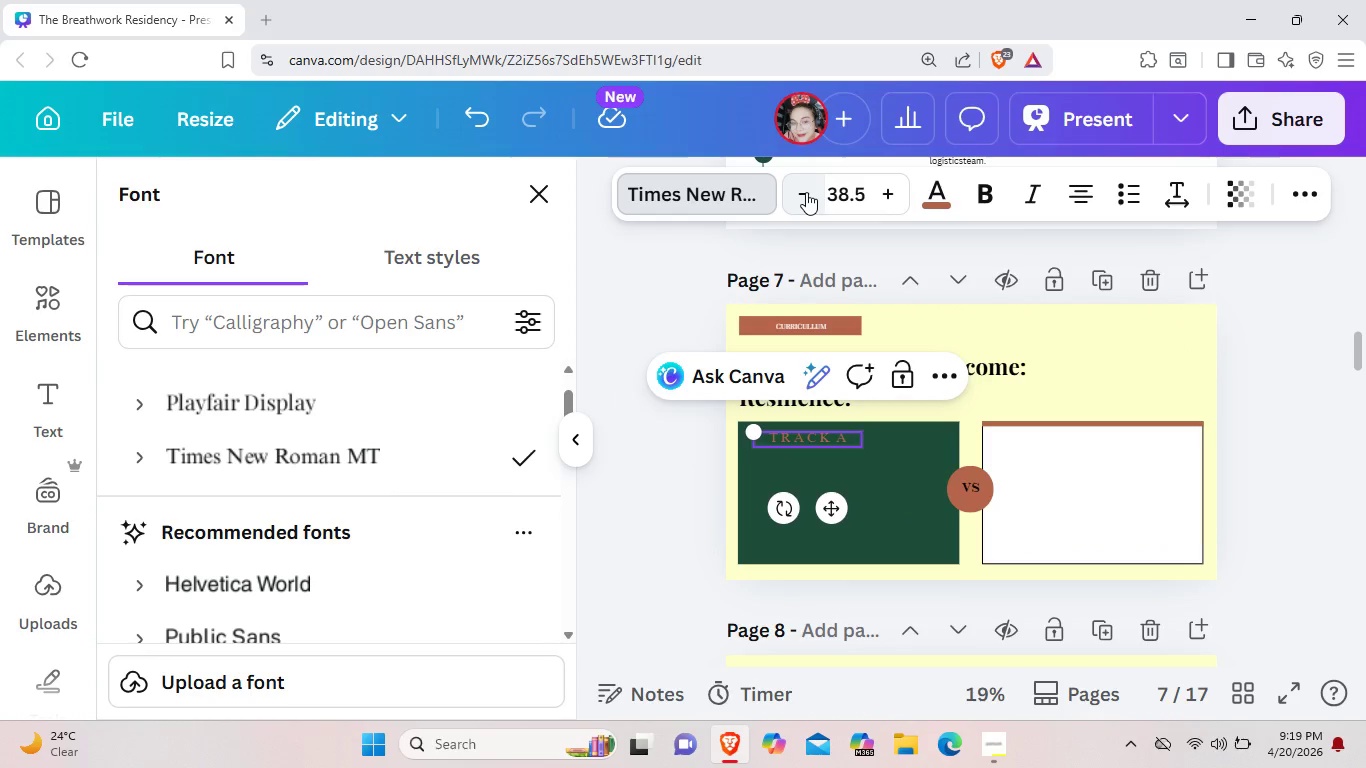 
triple_click([806, 192])
 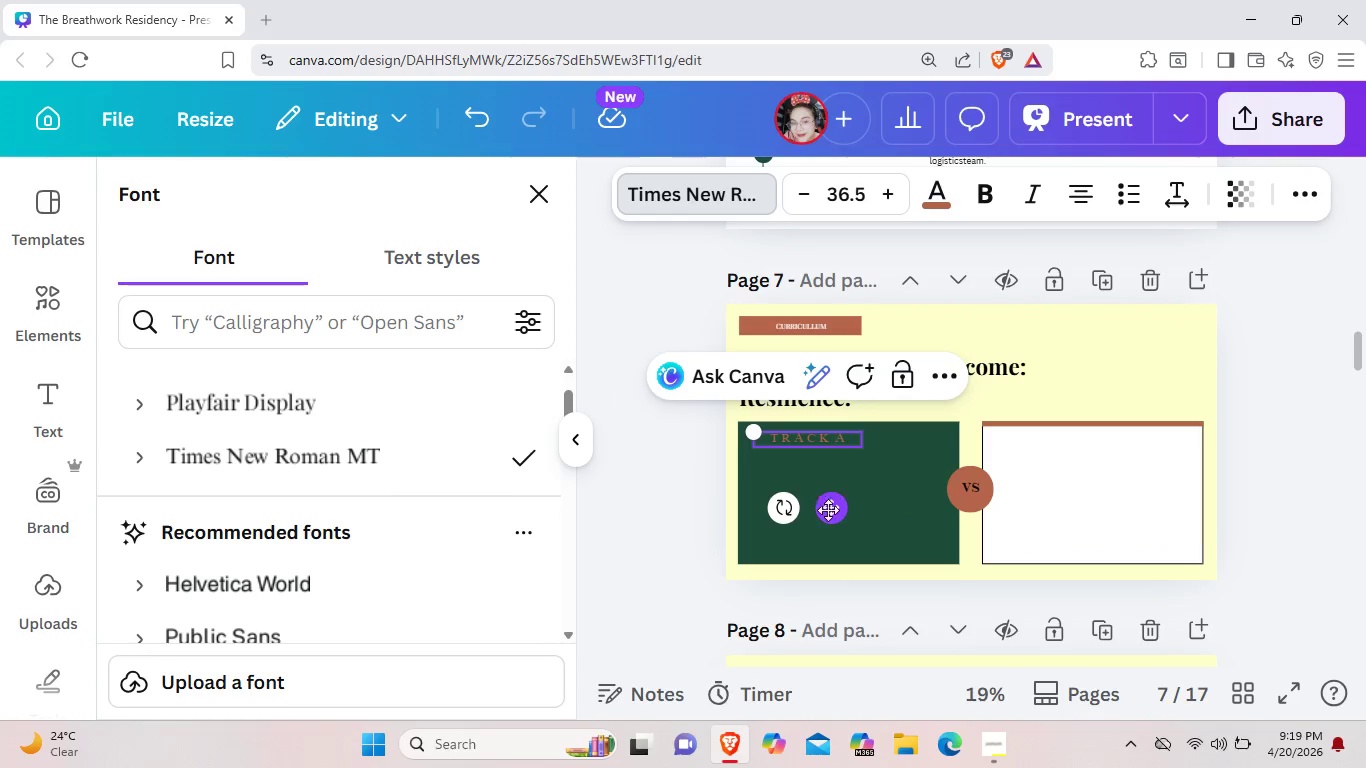 
left_click_drag(start_coordinate=[828, 517], to_coordinate=[821, 520])
 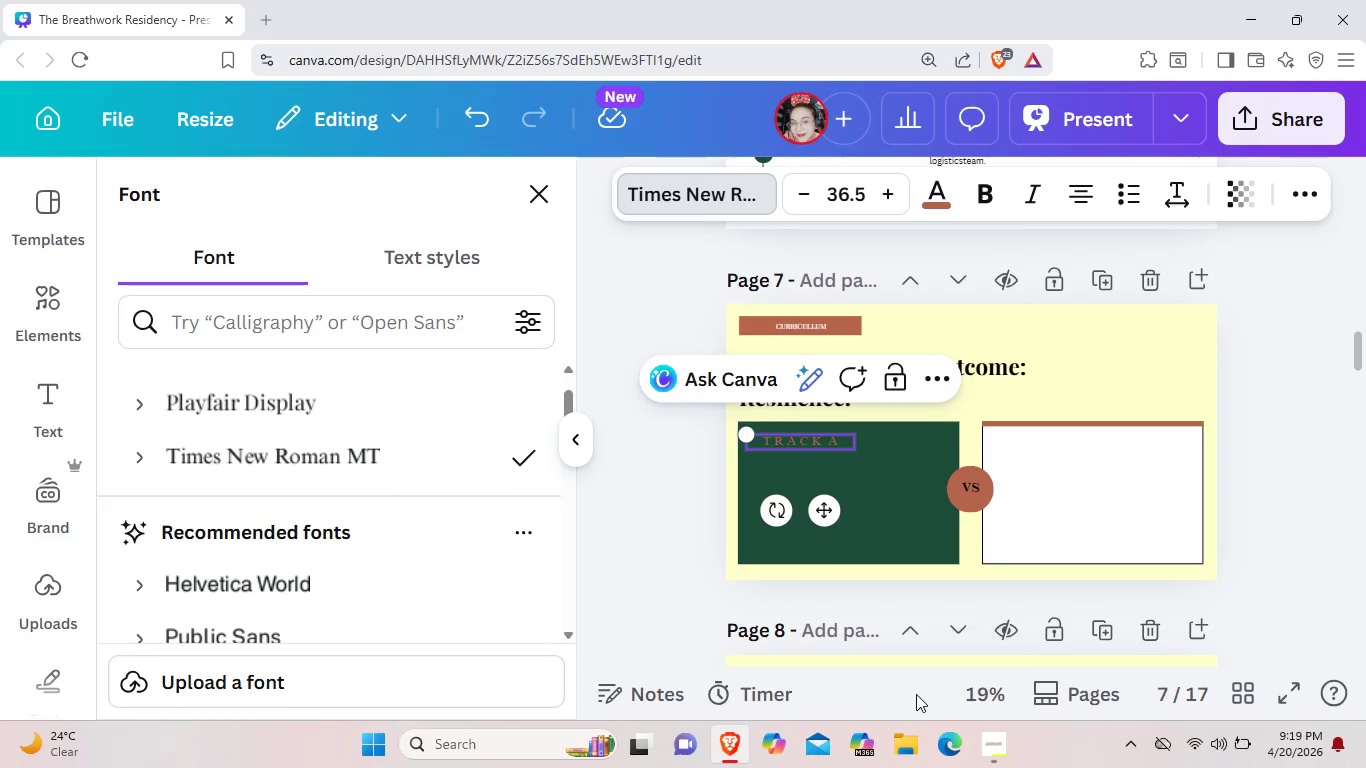 
left_click([913, 696])
 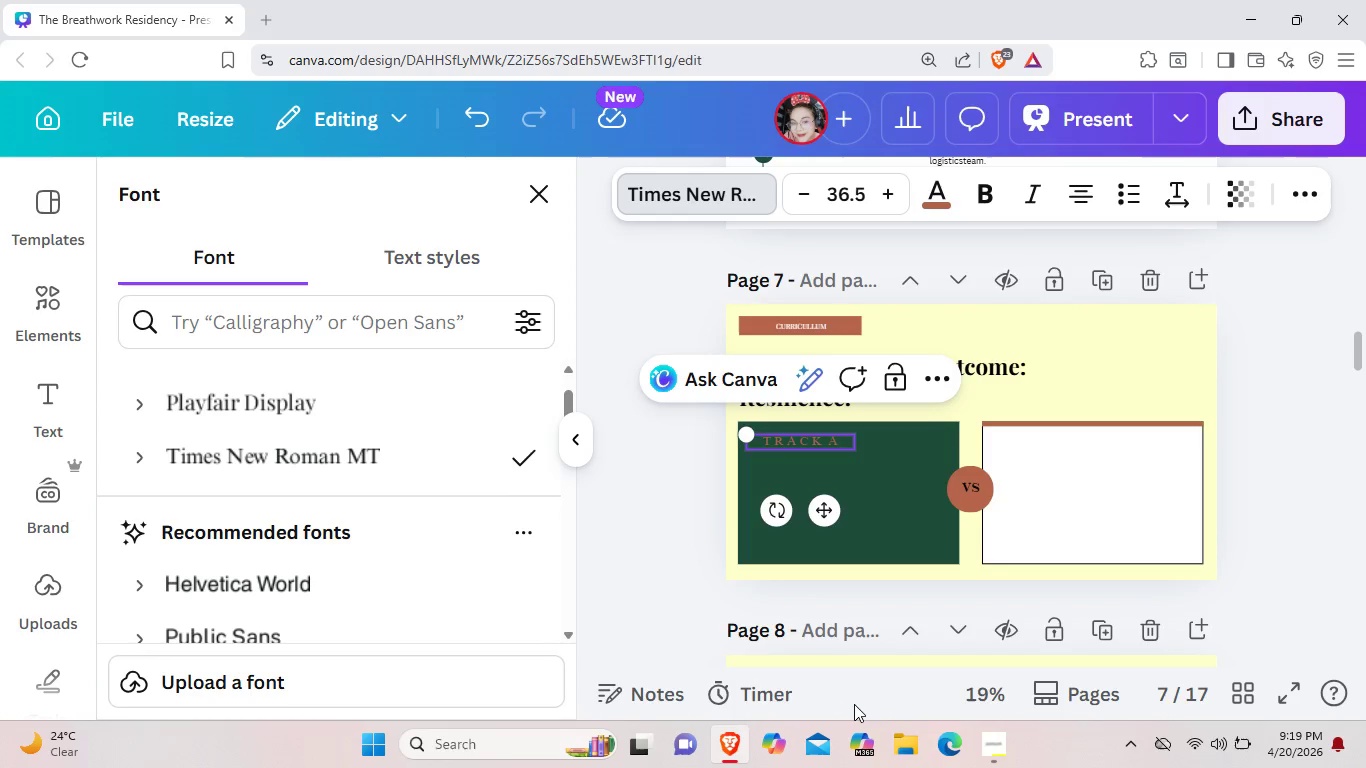 
left_click([869, 694])
 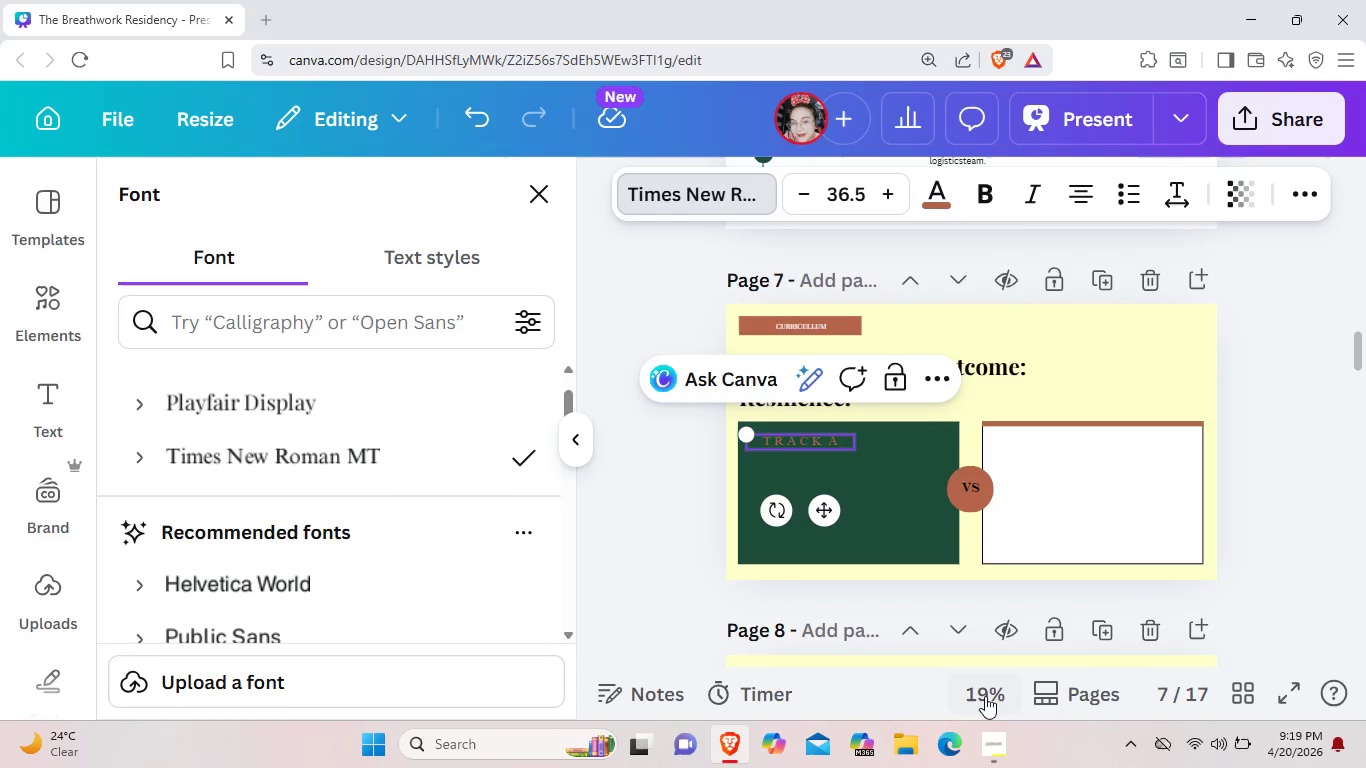 
left_click([991, 696])
 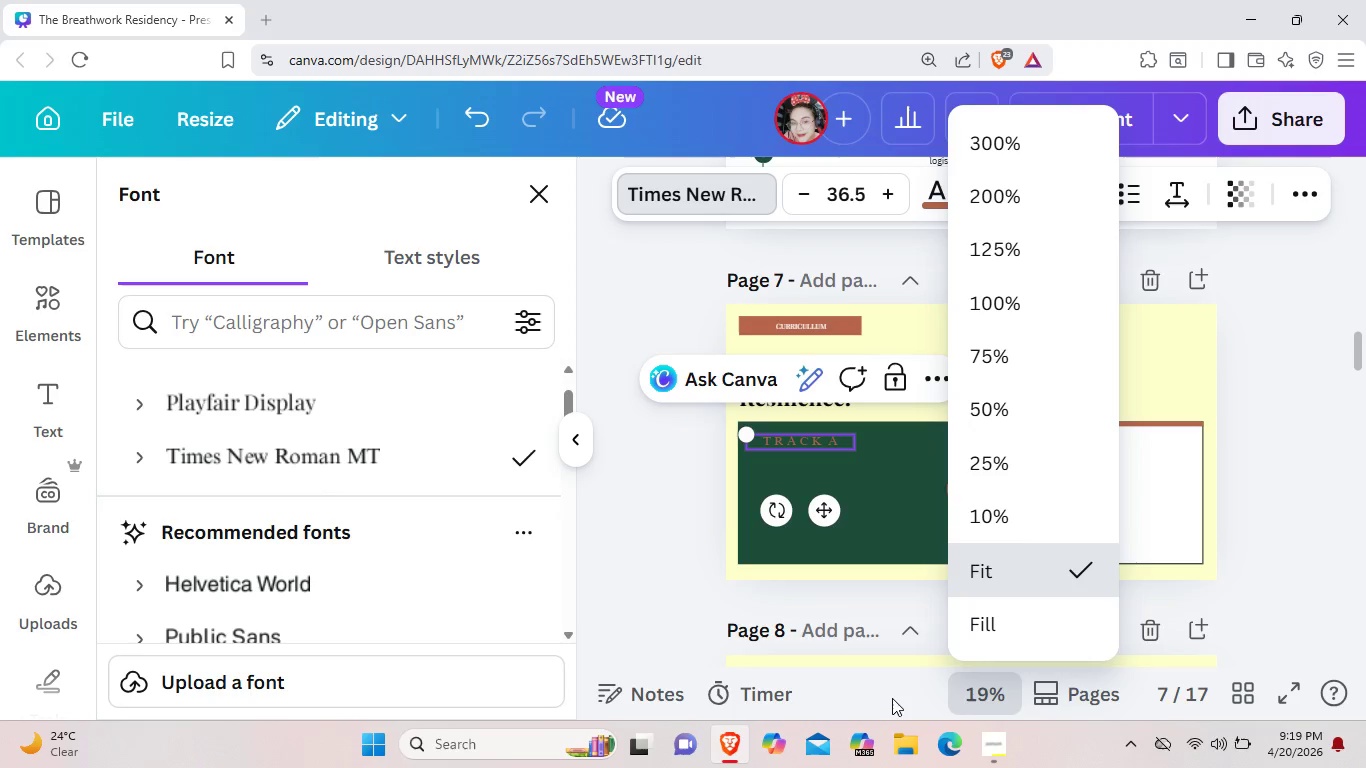 
left_click([892, 694])
 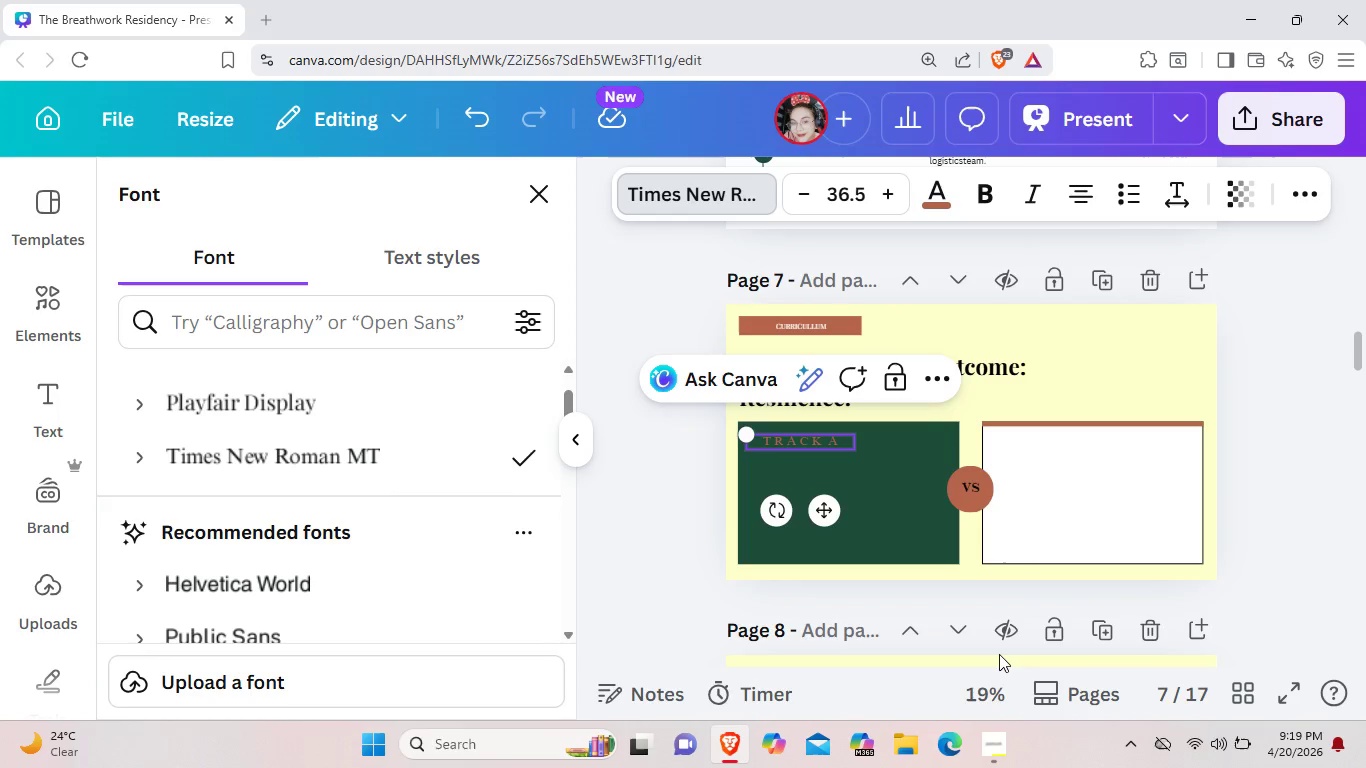 
hold_key(key=ControlLeft, duration=0.62)
scroll: coordinate [999, 654], scroll_direction: up, amount: 2.0
 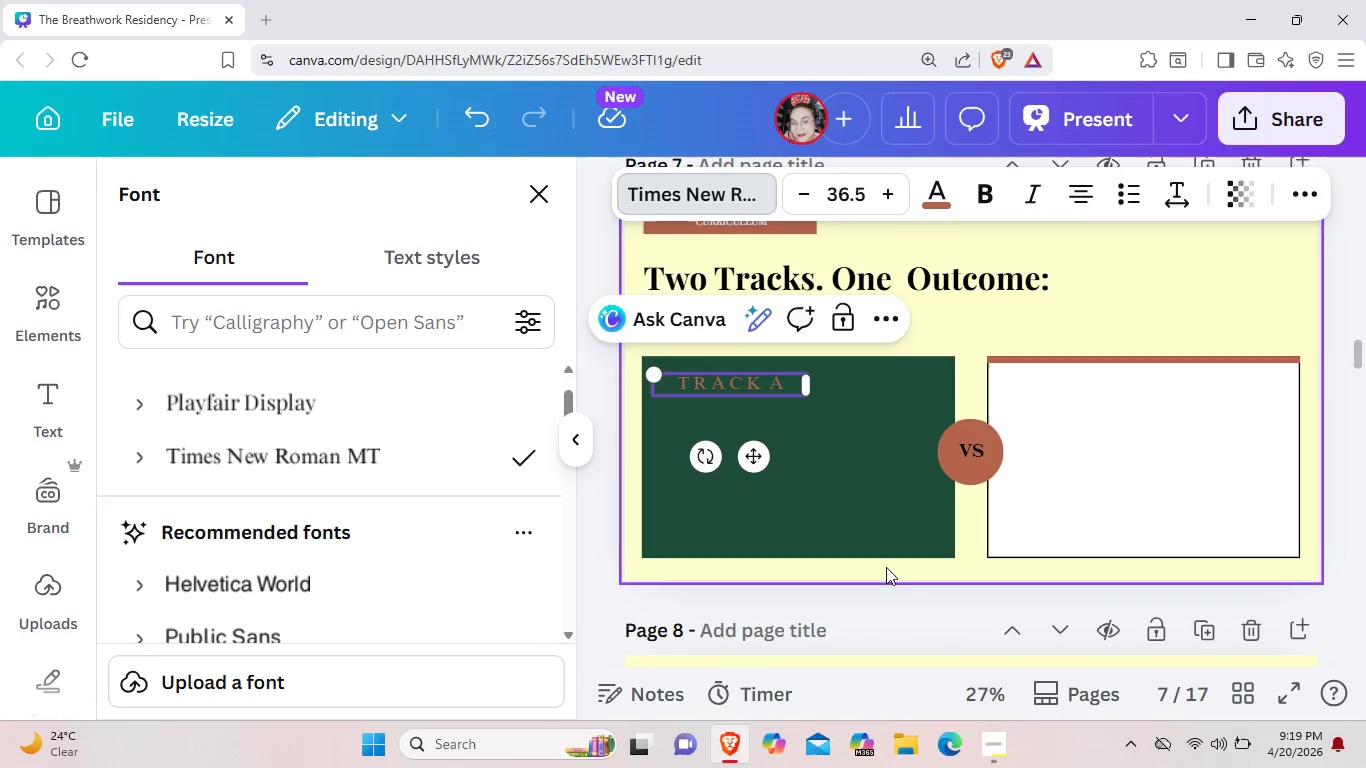 
key(Control+ControlLeft)
 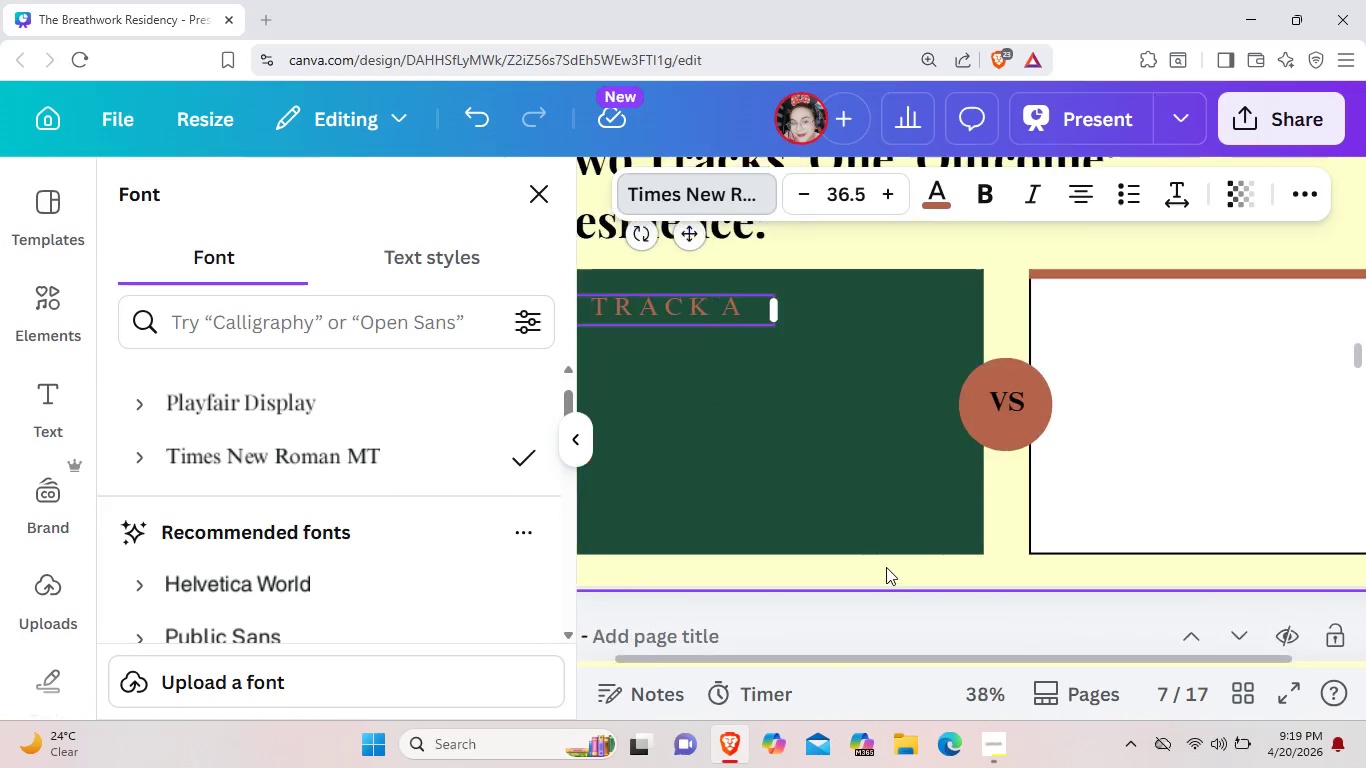 
scroll: coordinate [886, 567], scroll_direction: up, amount: 2.0
 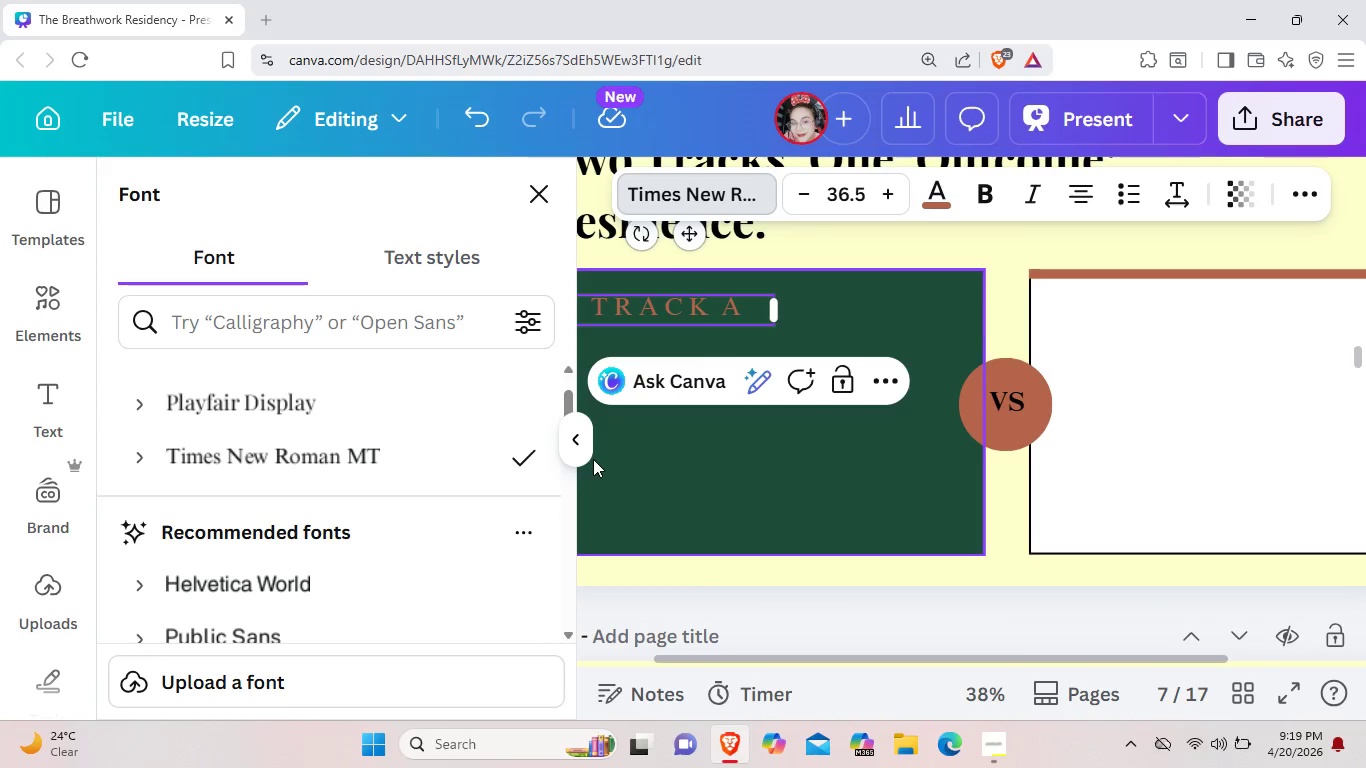 
left_click([581, 449])
 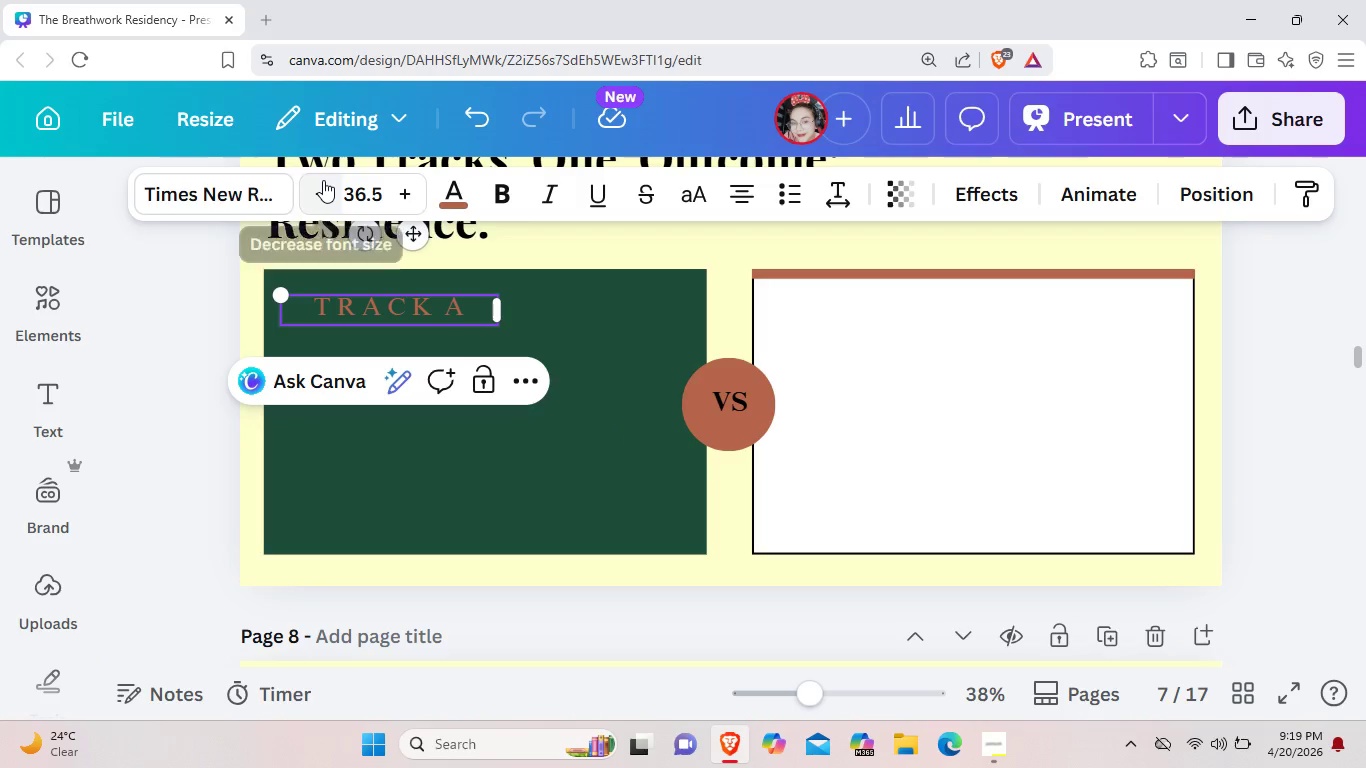 
double_click([323, 180])
 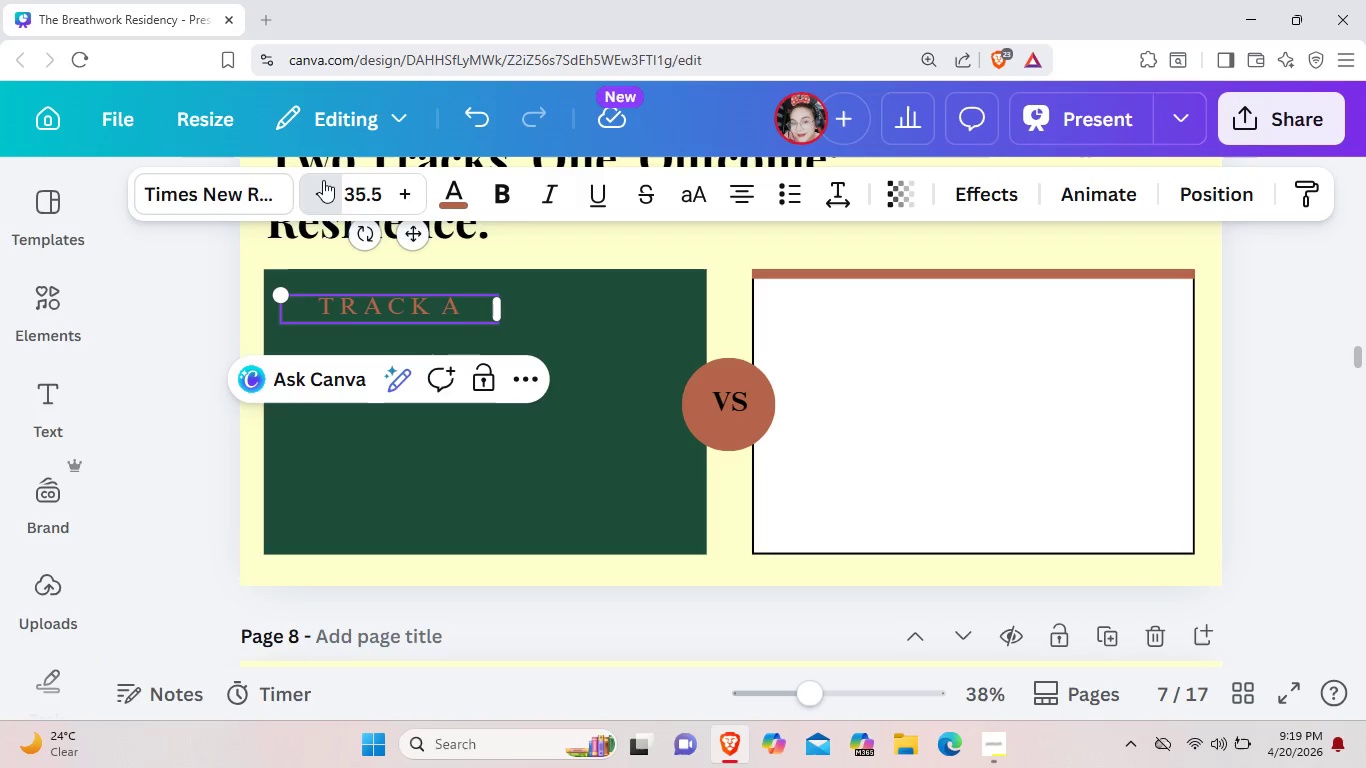 
triple_click([323, 180])
 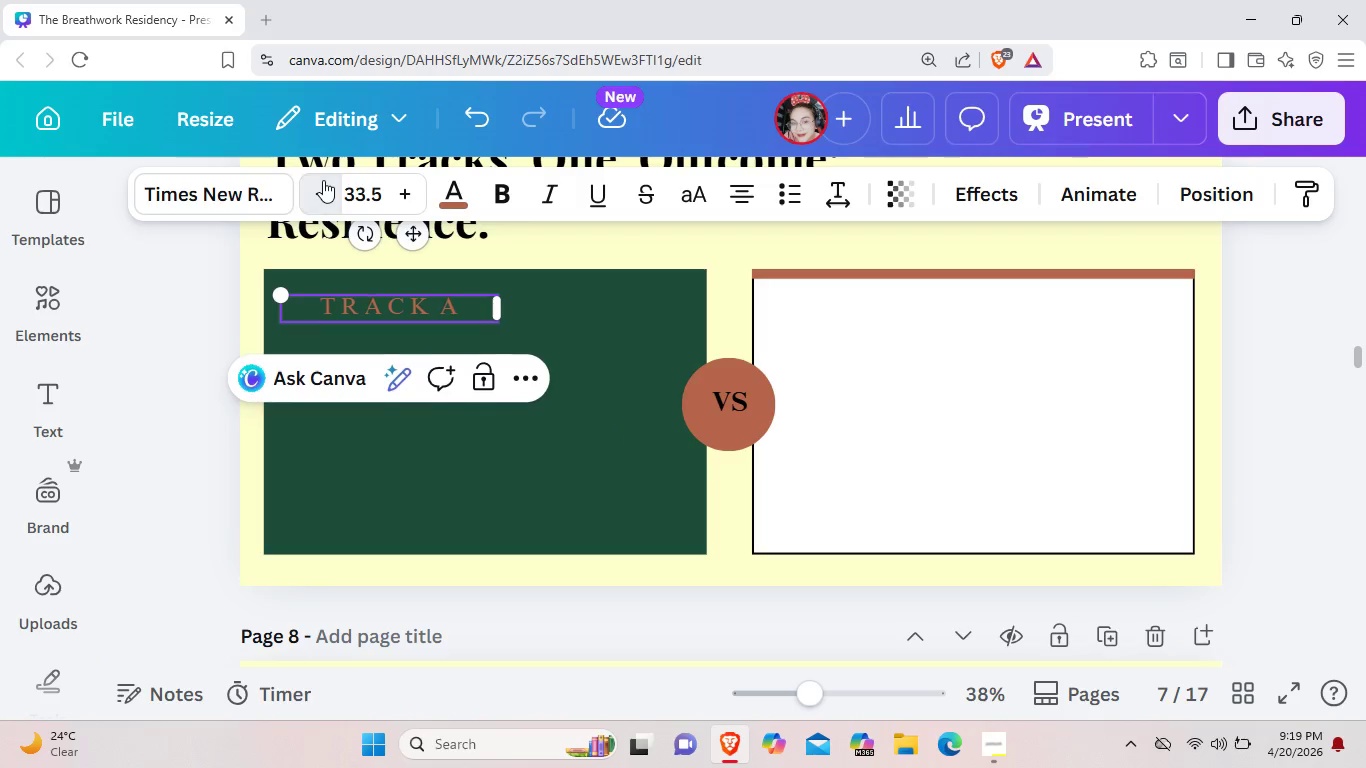 
triple_click([323, 180])
 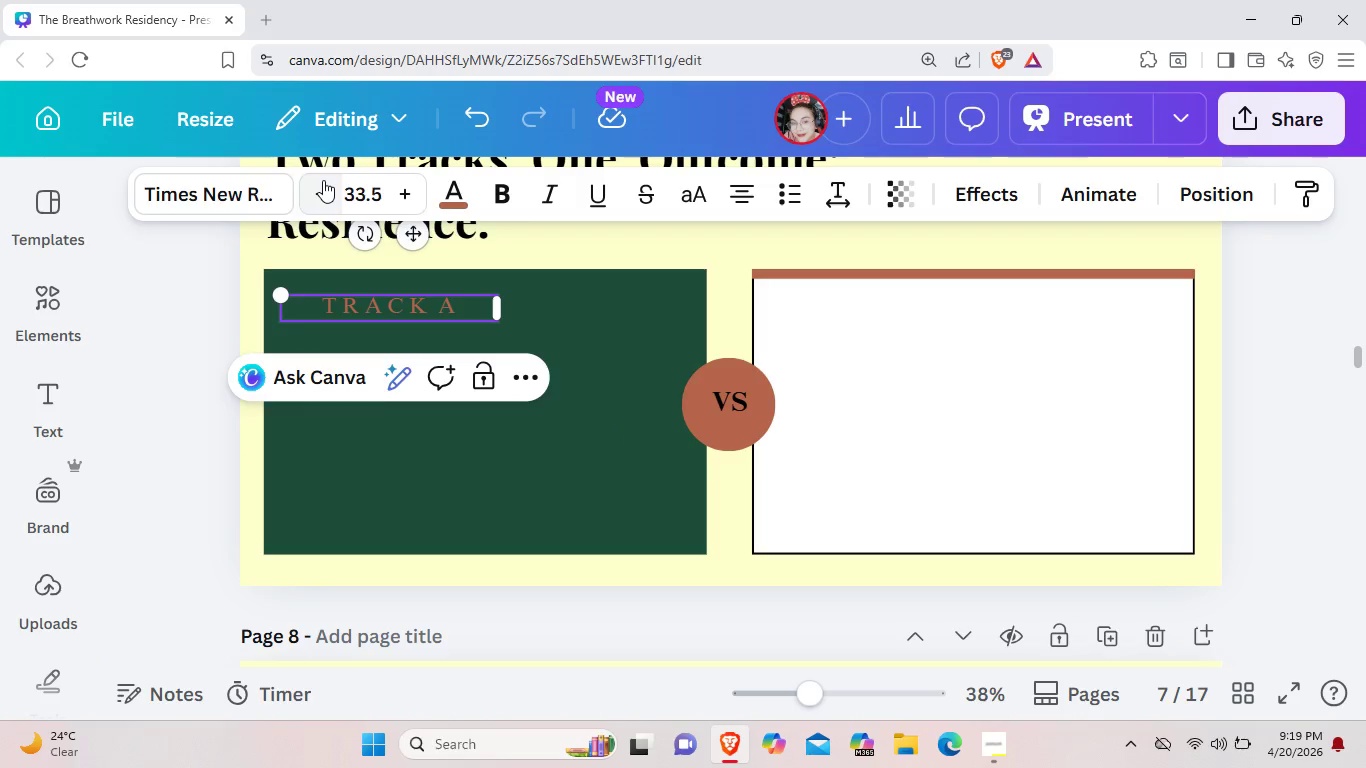 
triple_click([323, 180])
 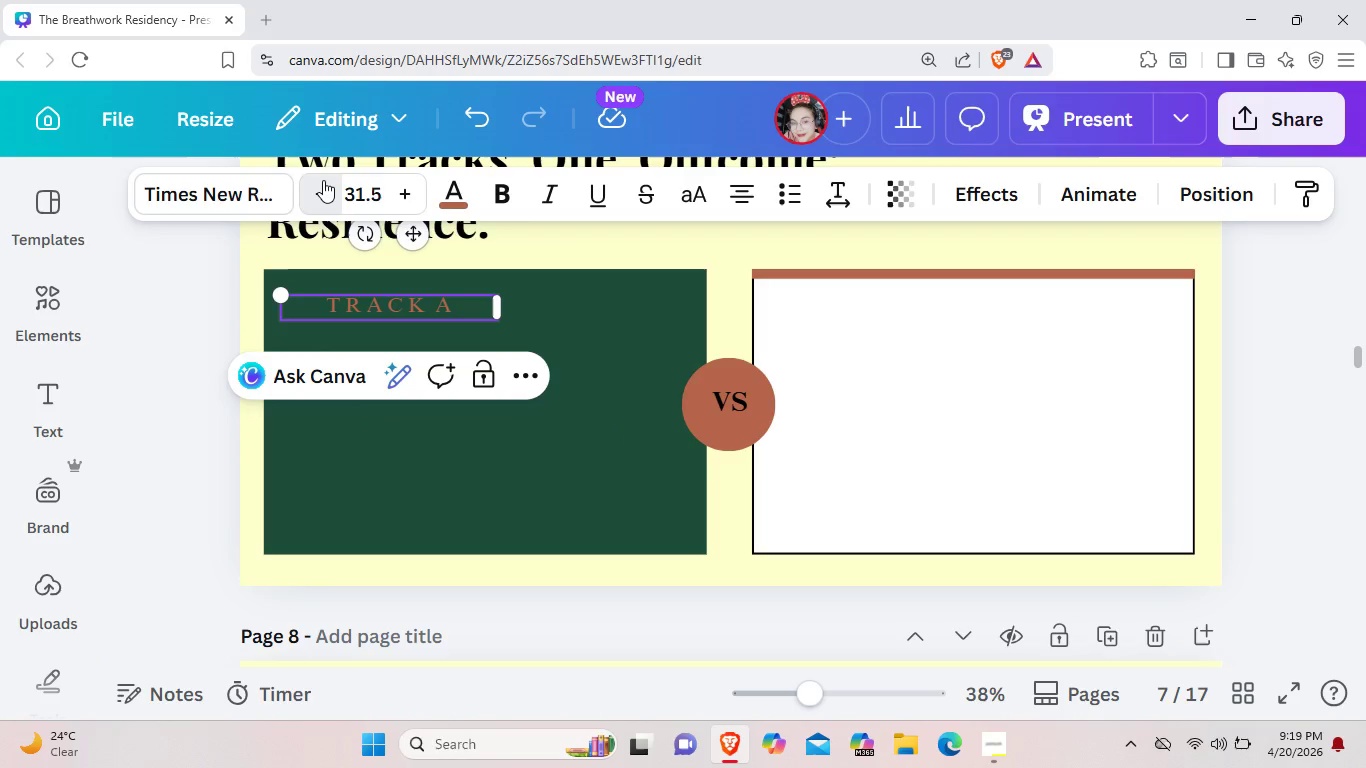 
triple_click([323, 180])
 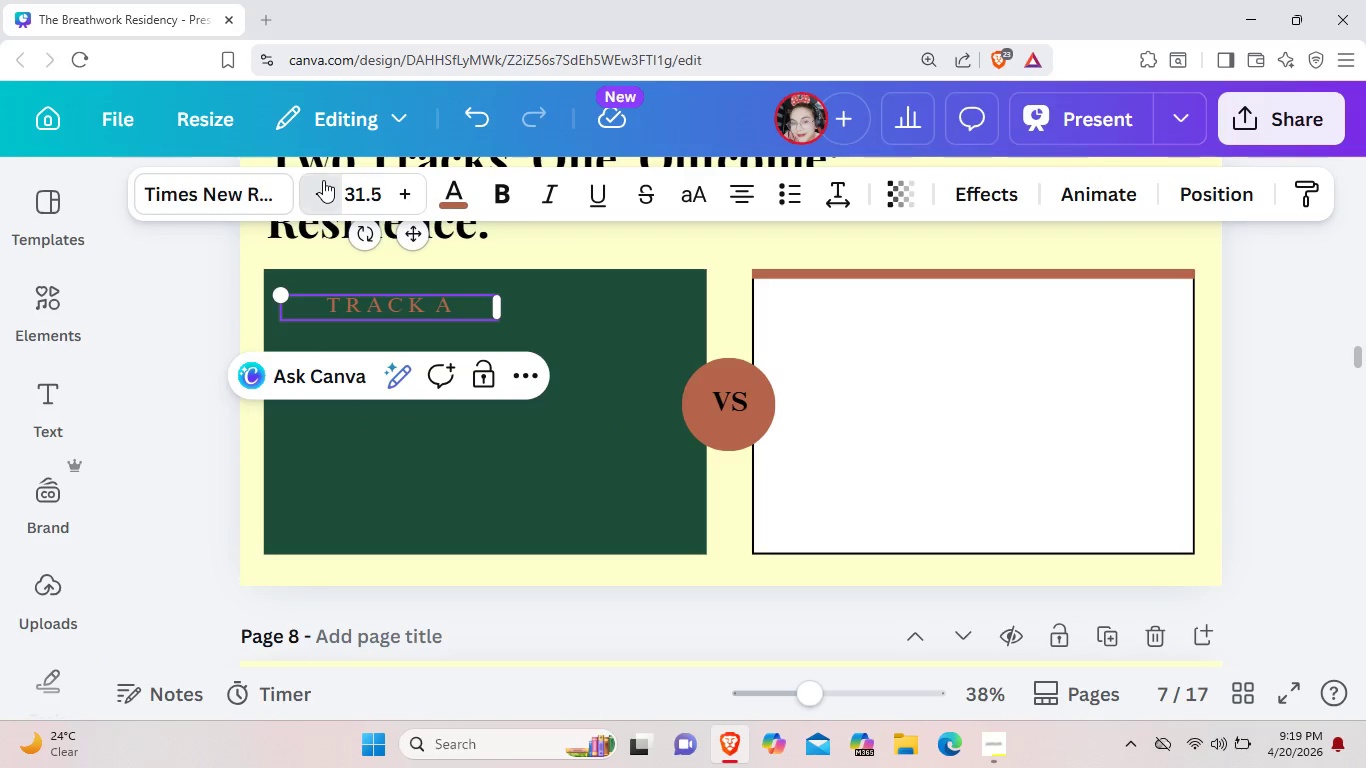 
triple_click([323, 180])
 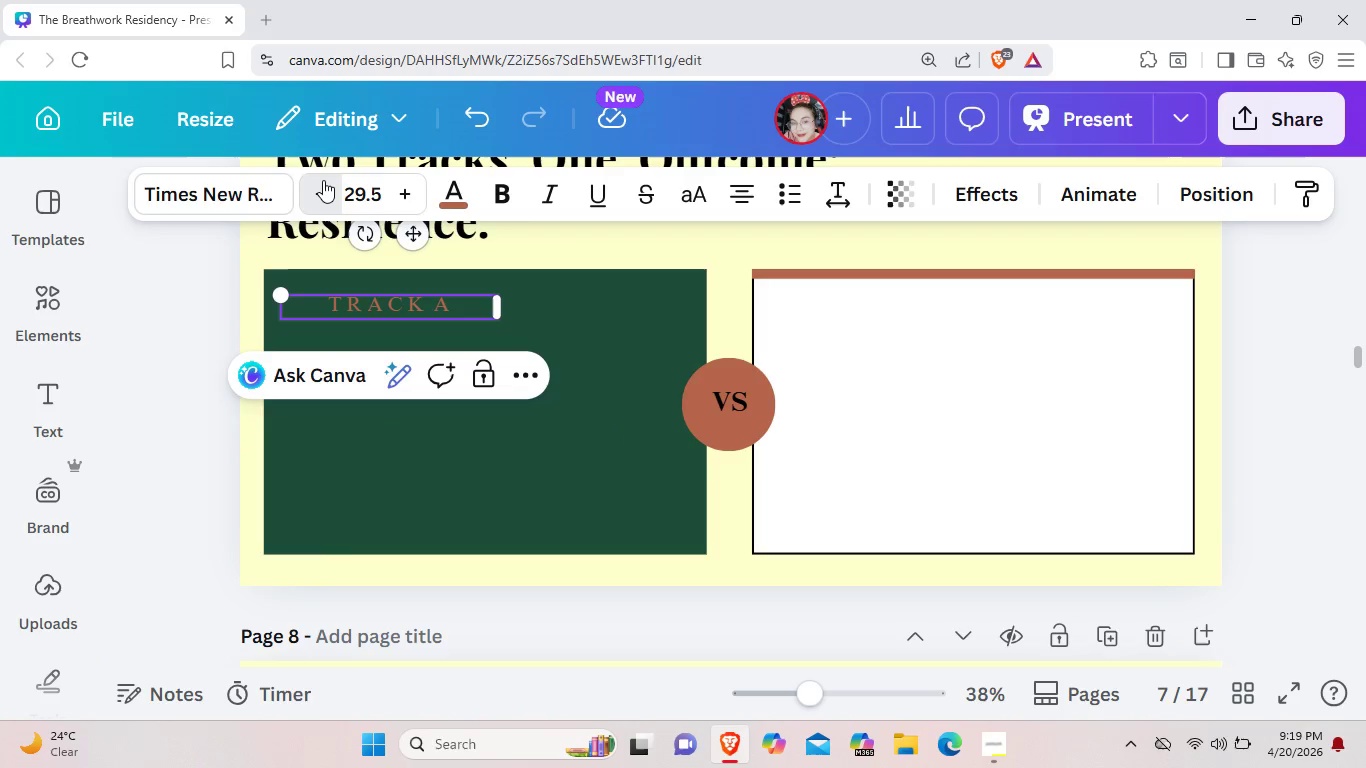 
triple_click([323, 180])
 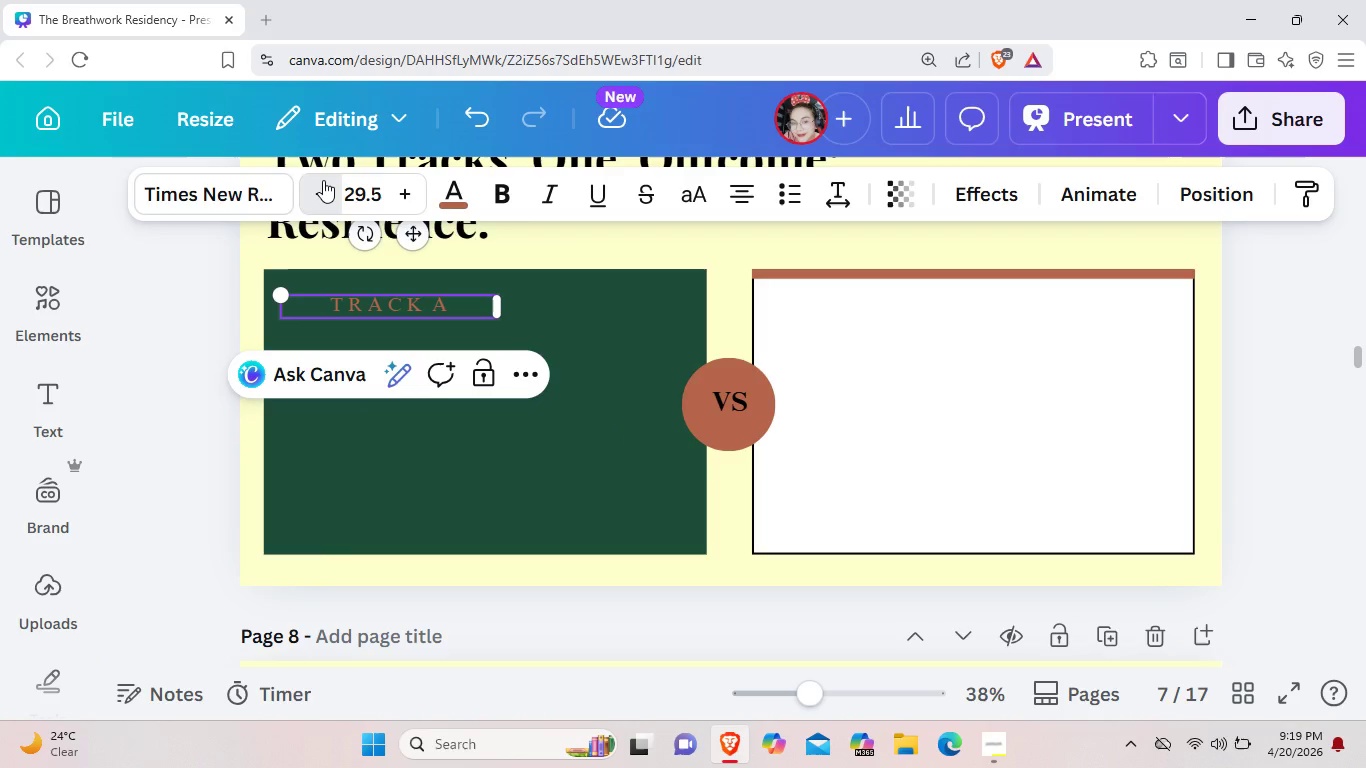 
triple_click([323, 180])
 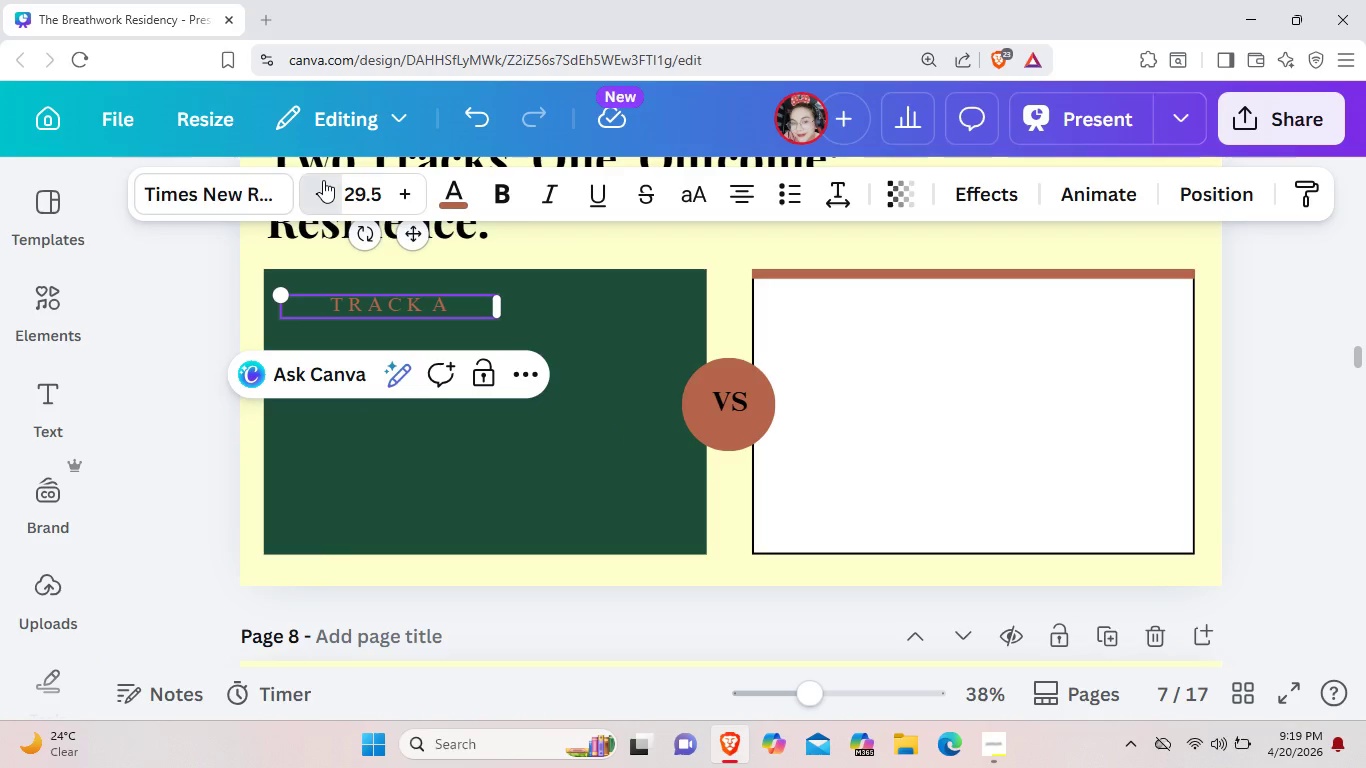 
triple_click([323, 180])
 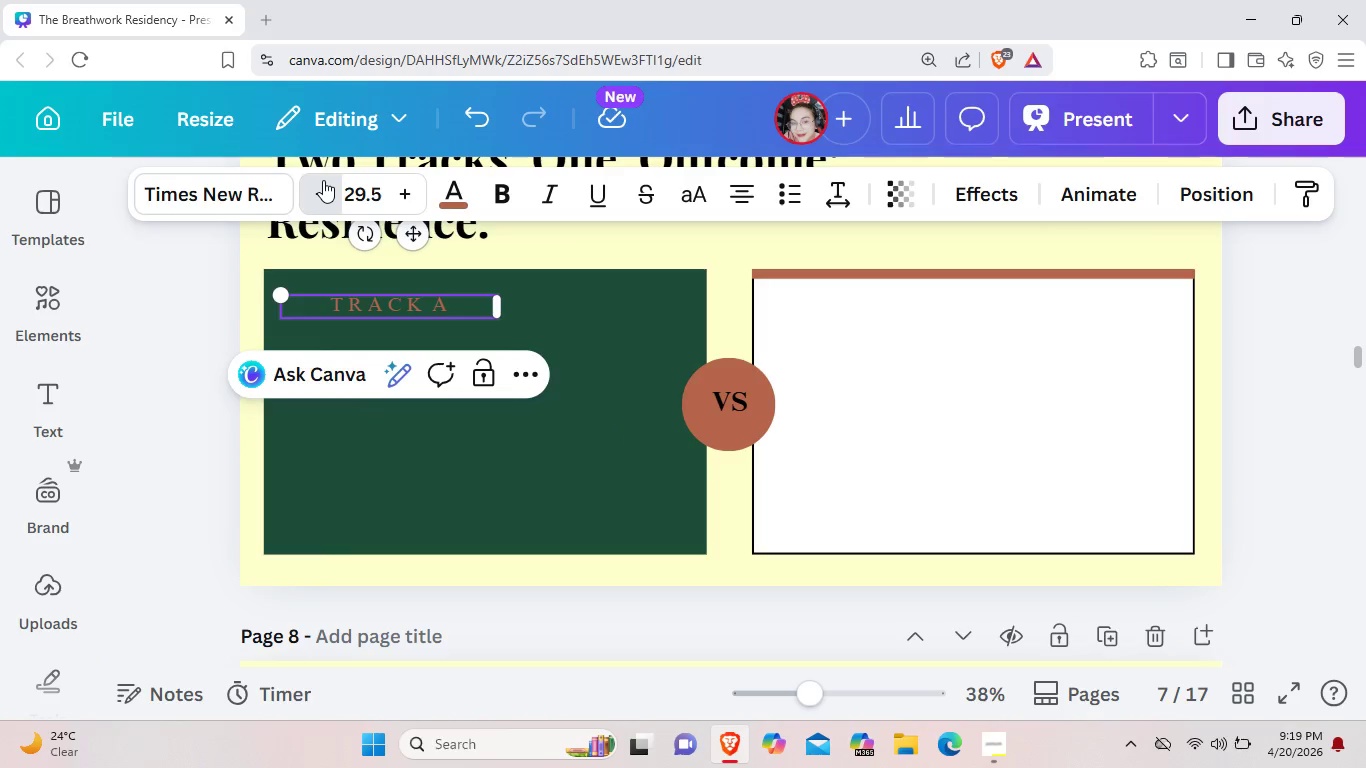 
triple_click([323, 180])
 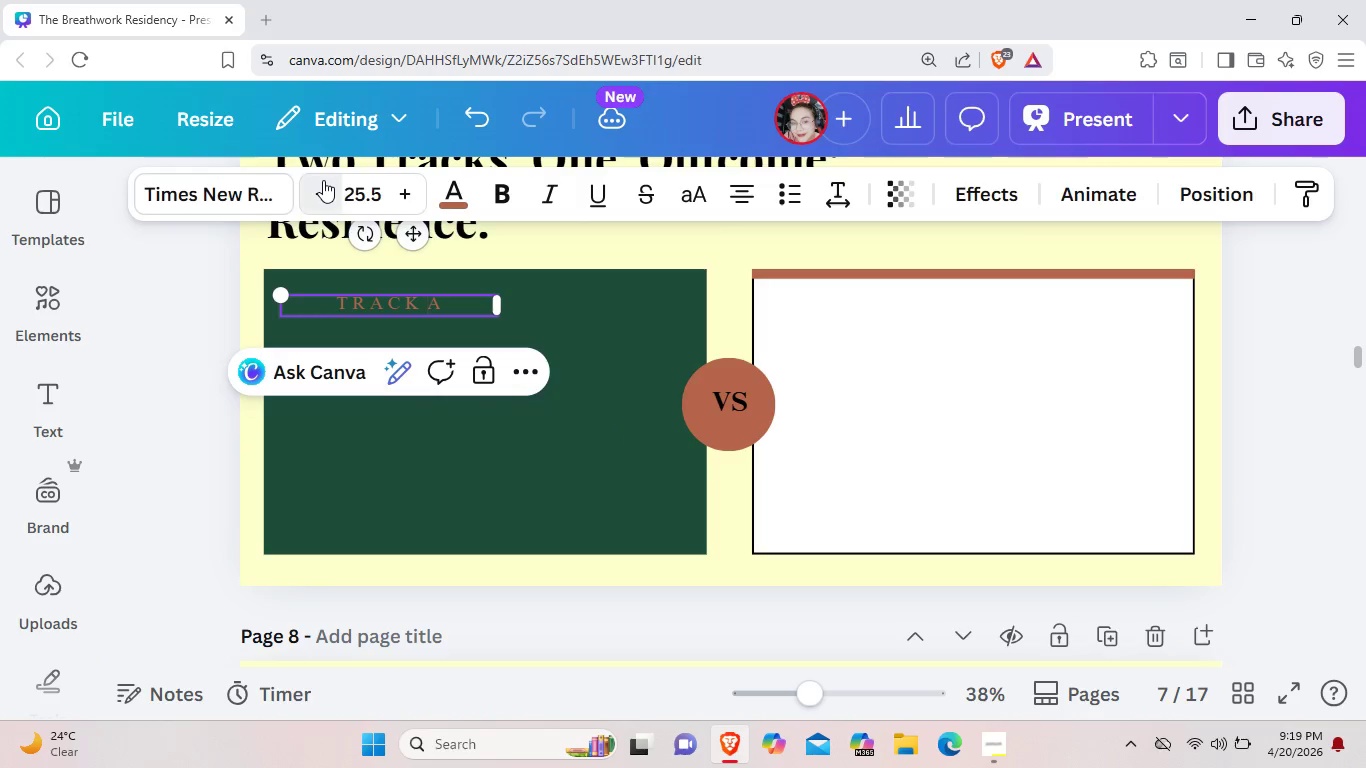 
triple_click([323, 180])
 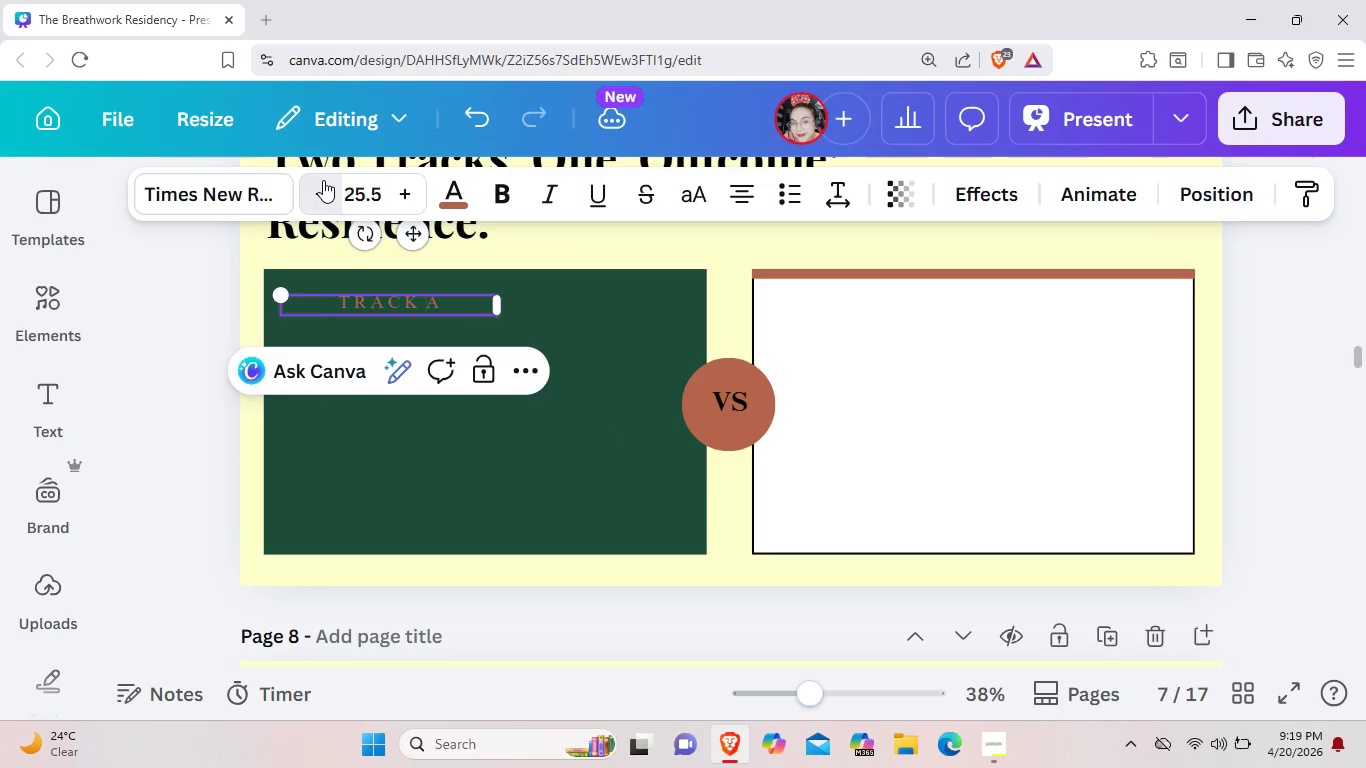 
triple_click([323, 180])
 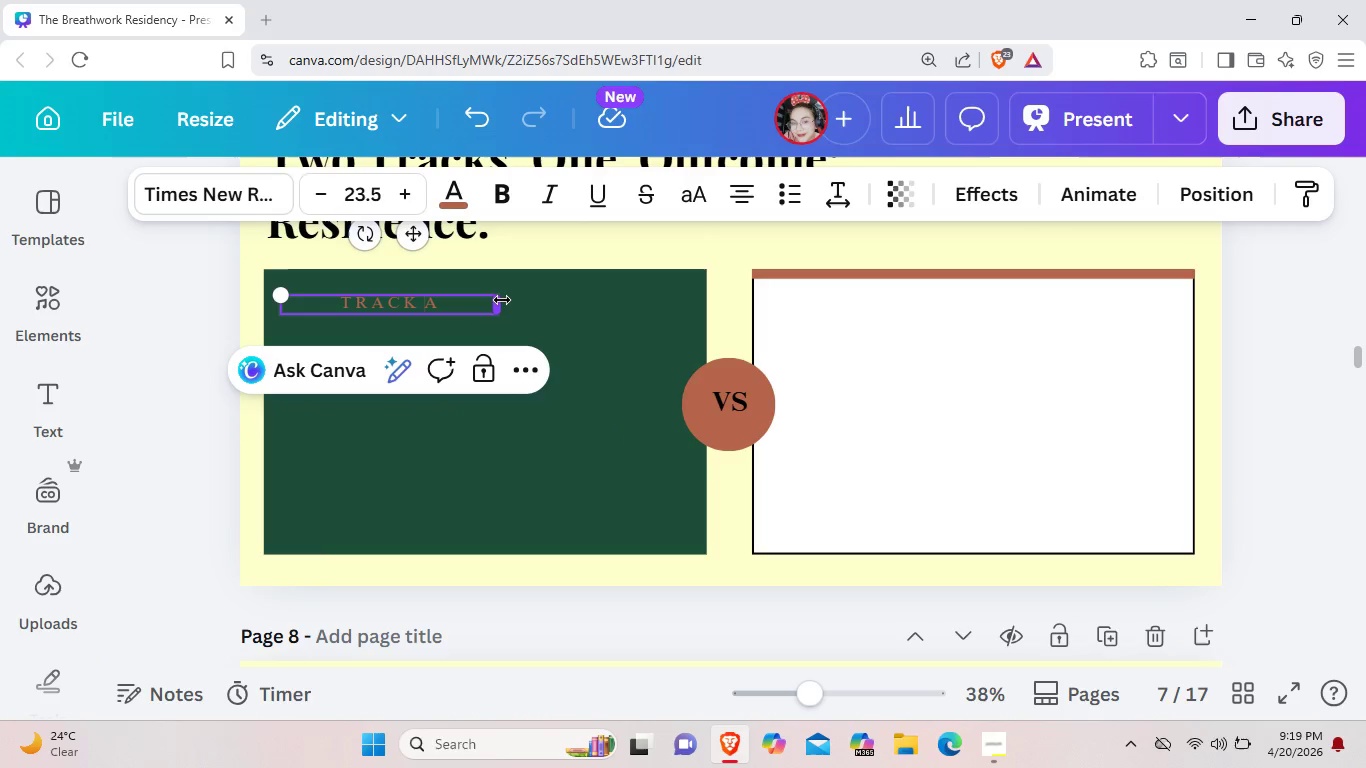 
left_click_drag(start_coordinate=[502, 301], to_coordinate=[394, 301])
 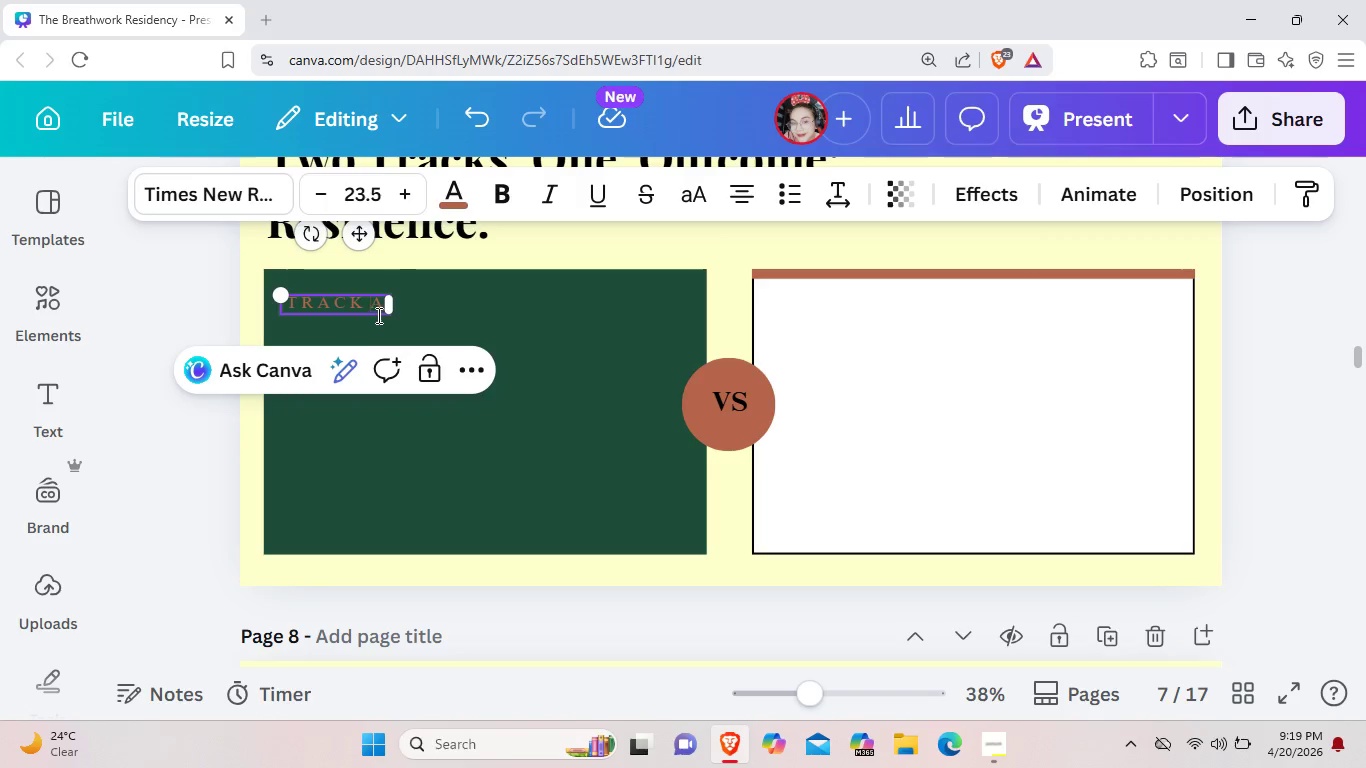 
left_click_drag(start_coordinate=[375, 311], to_coordinate=[465, 300])
 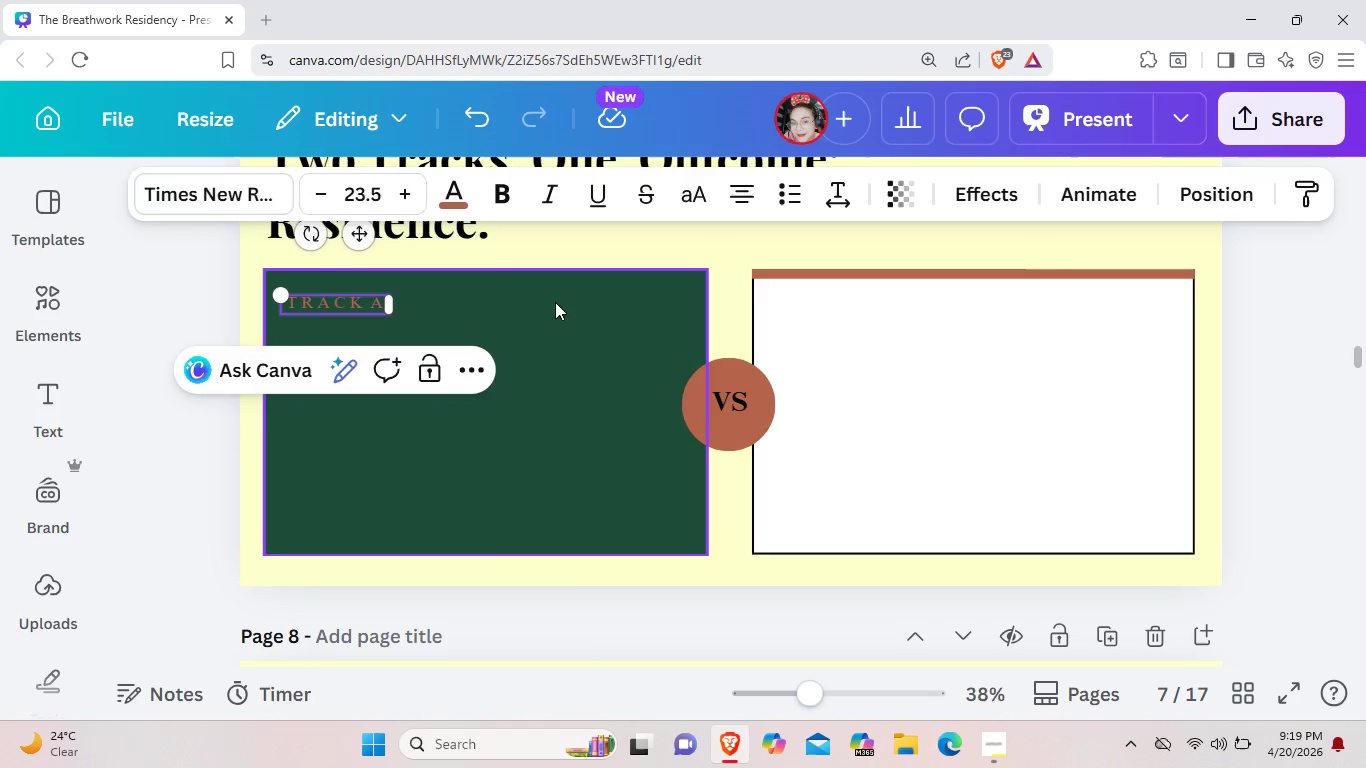 
left_click([559, 302])
 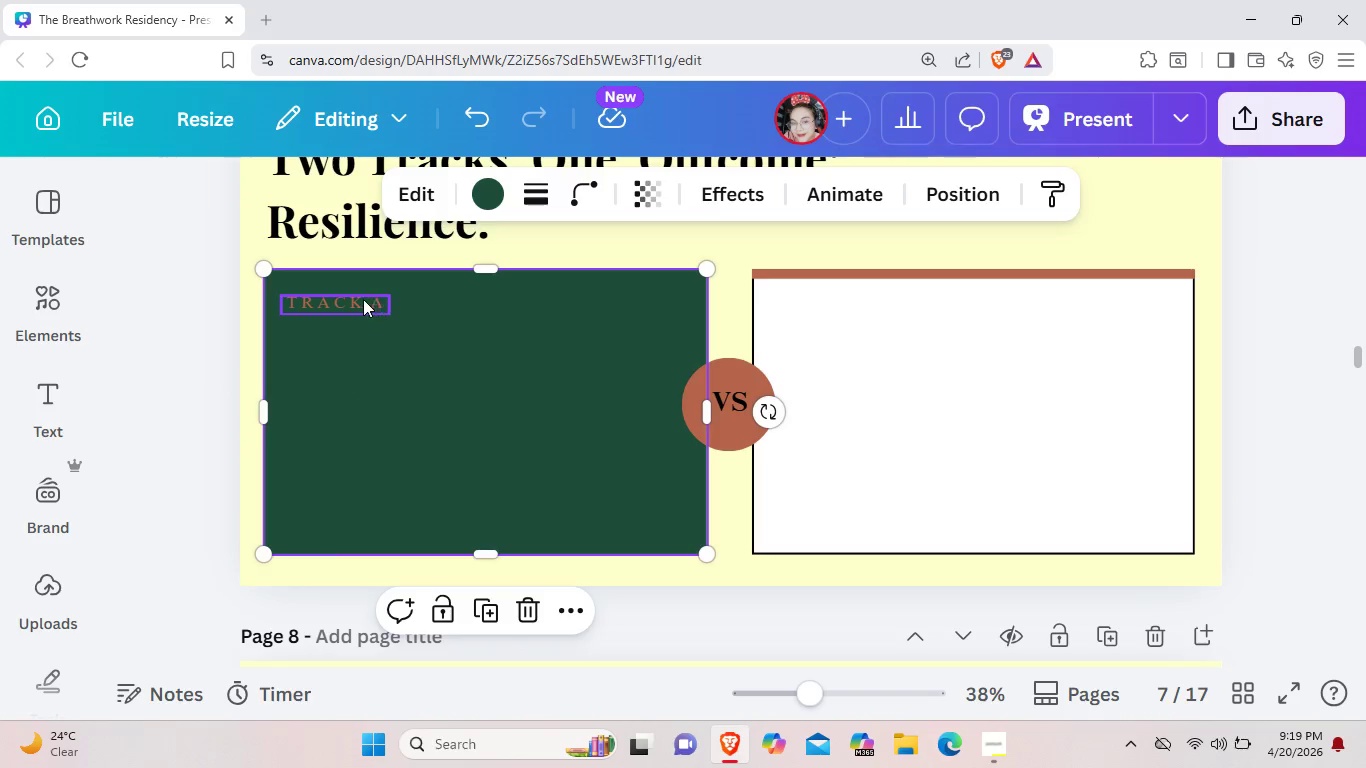 
left_click_drag(start_coordinate=[363, 299], to_coordinate=[504, 297])
 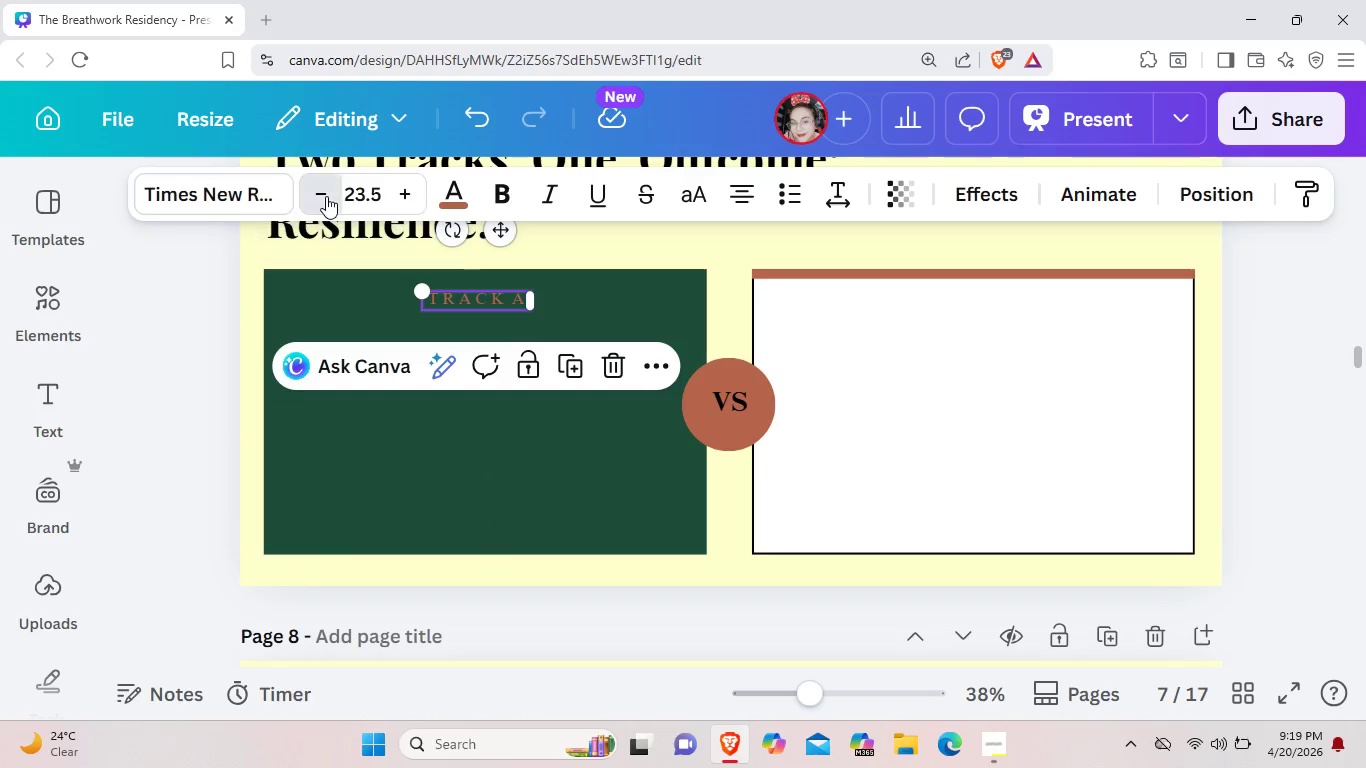 
double_click([326, 196])
 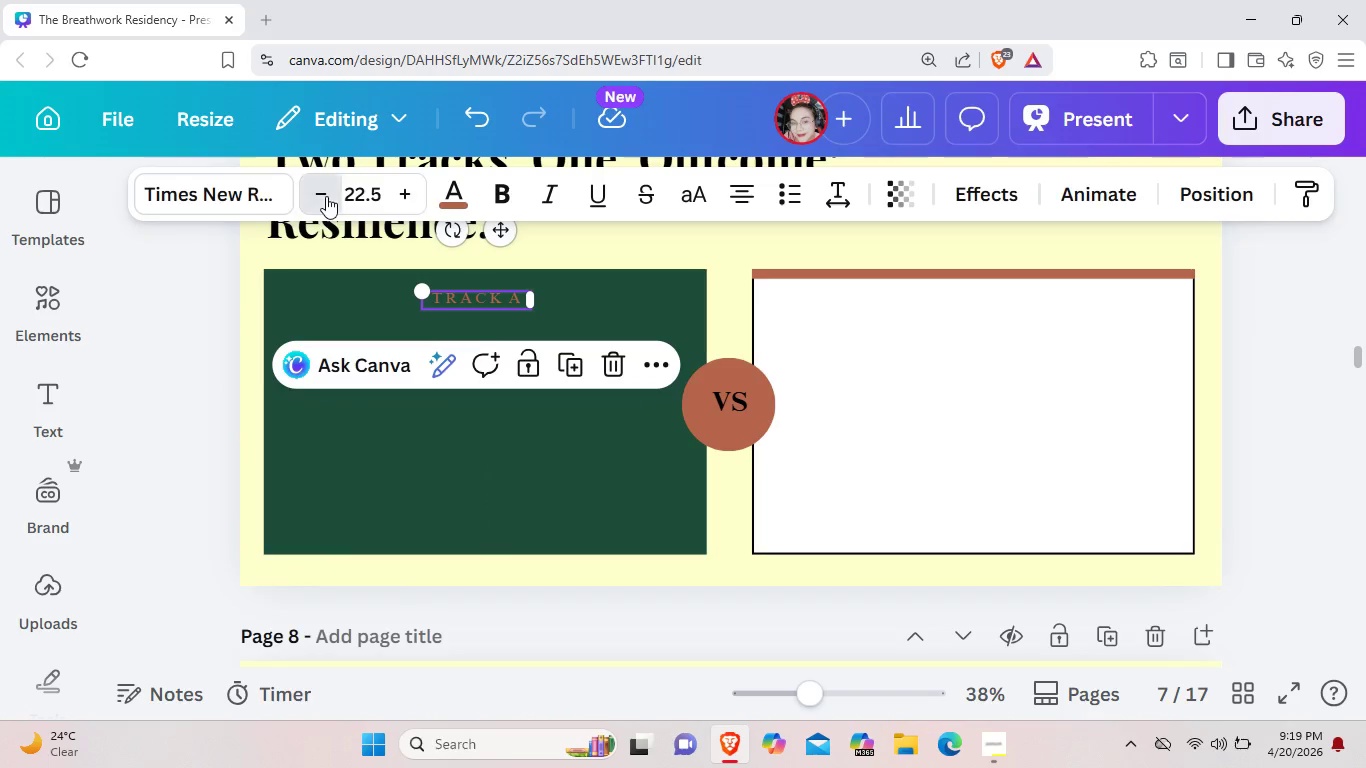 
triple_click([326, 196])
 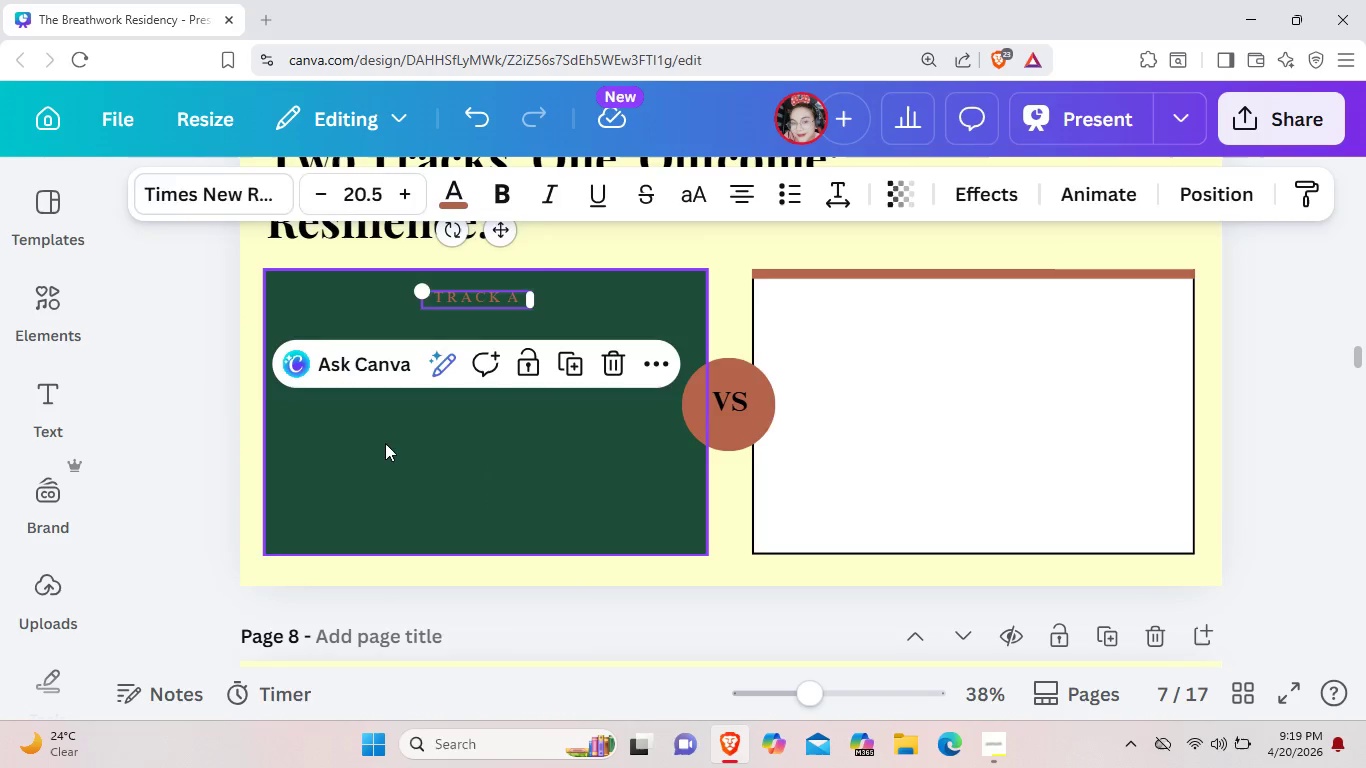 
left_click([386, 443])
 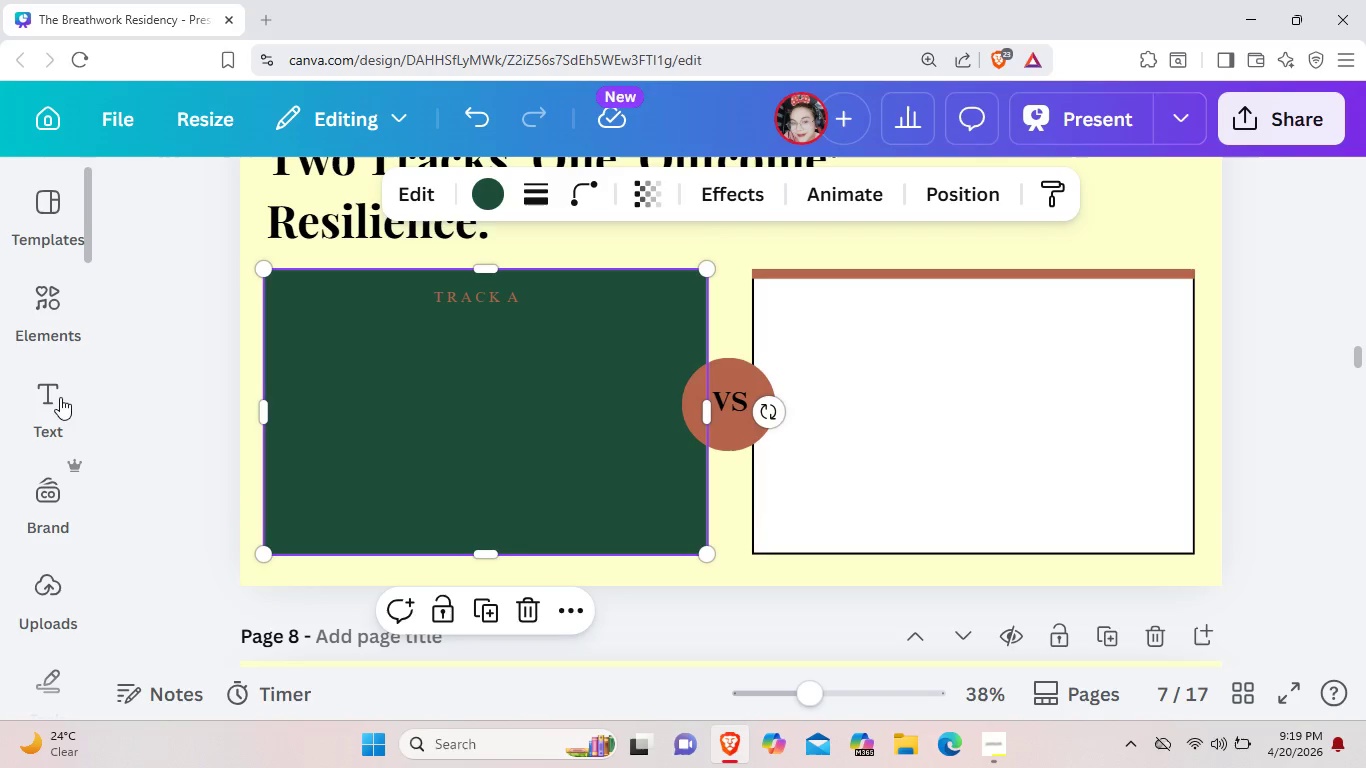 
wait(5.64)
 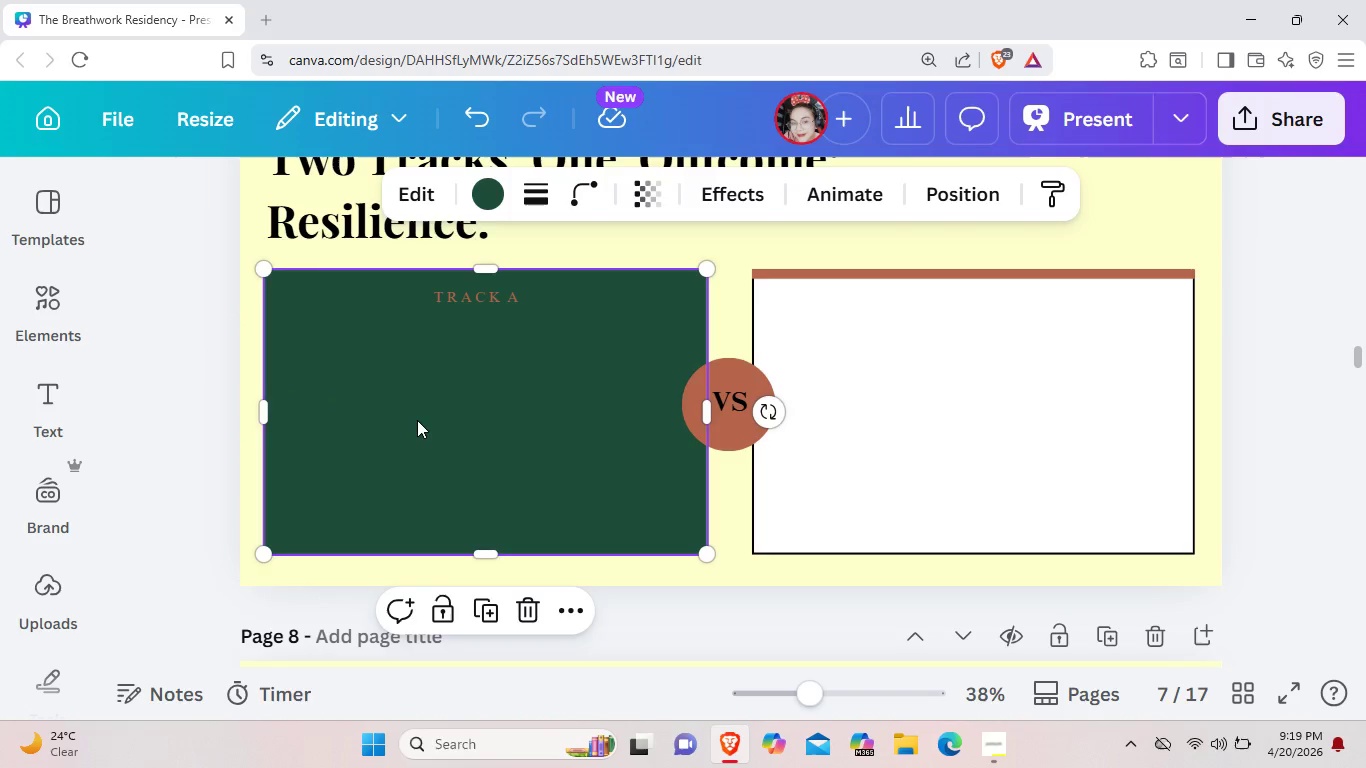 
left_click([57, 395])
 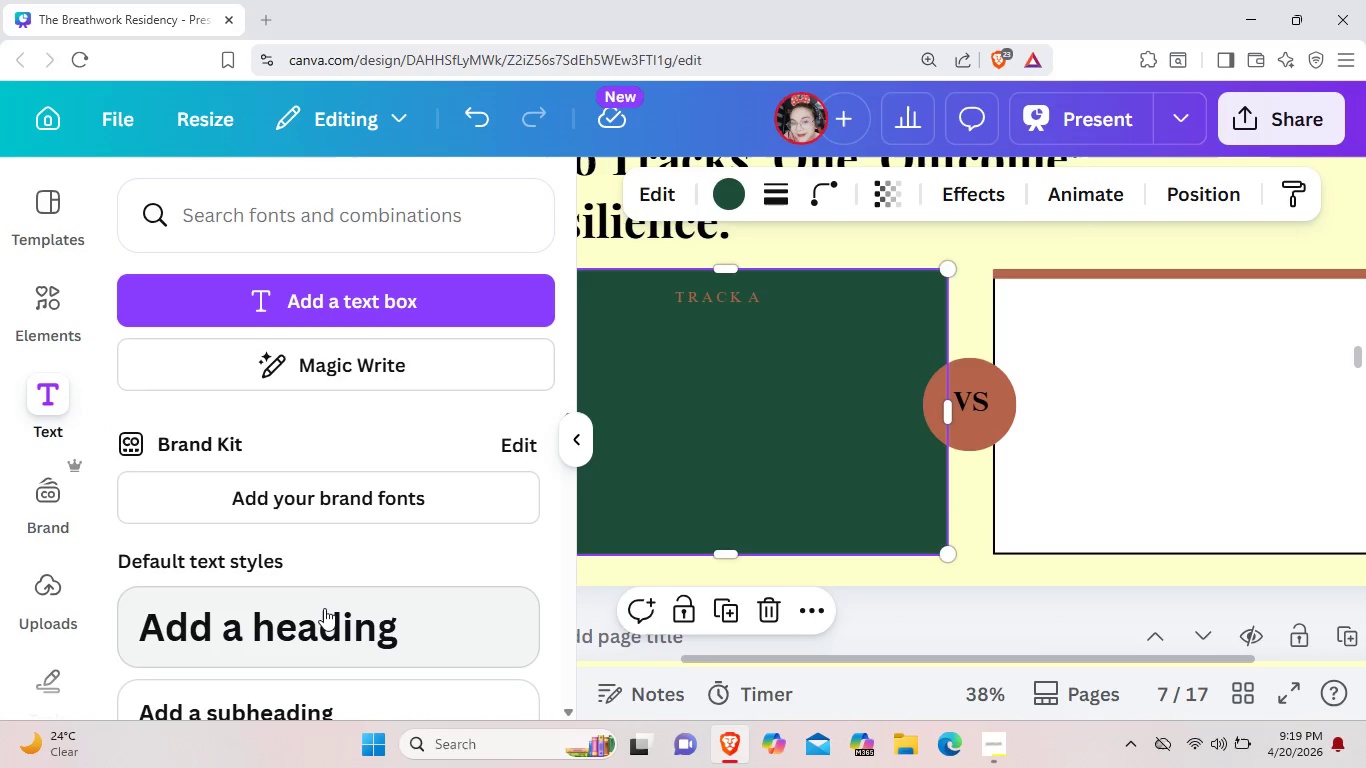 
left_click([326, 608])
 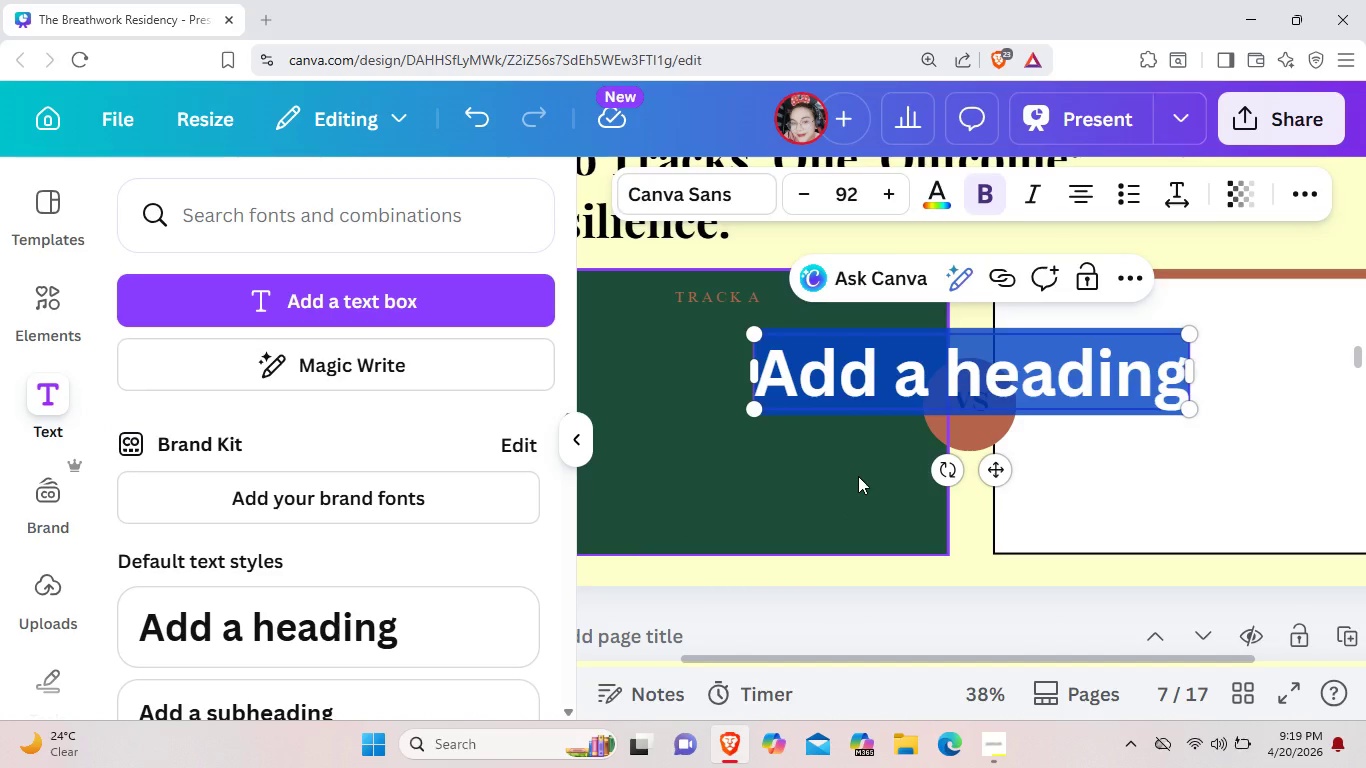 
key(Backspace)
 